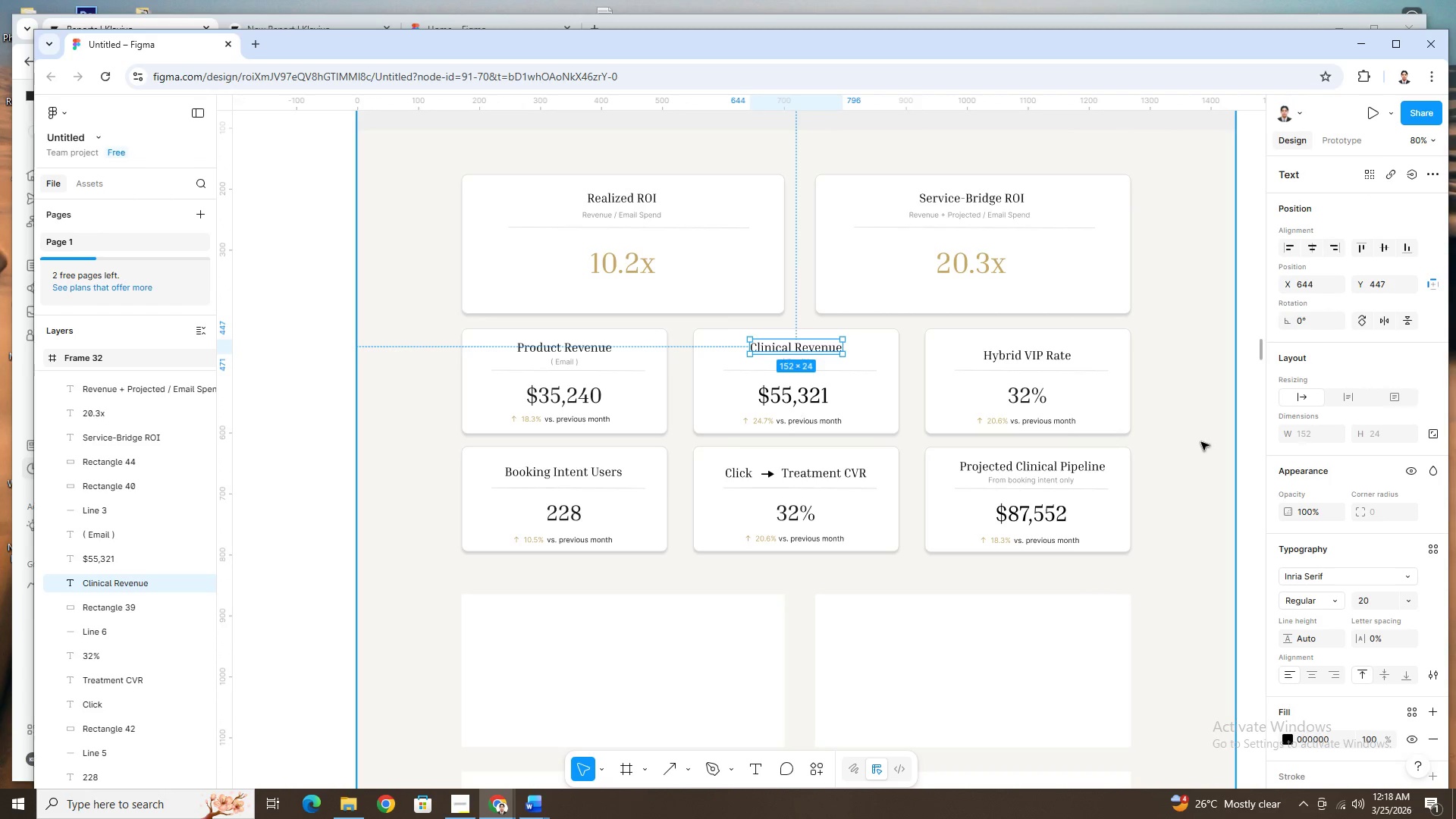 
key(Control+Z)
 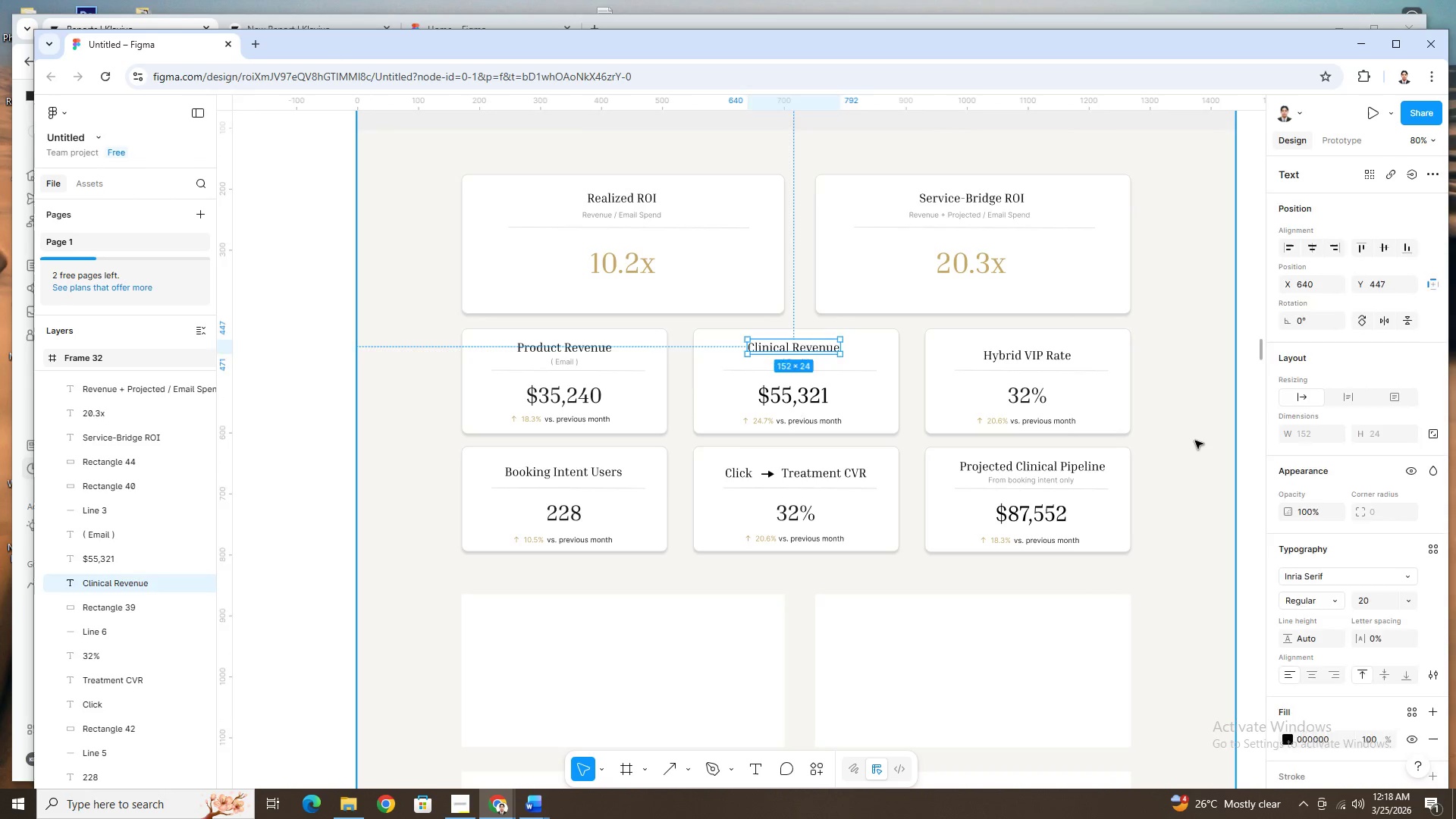 
key(Control+Z)
 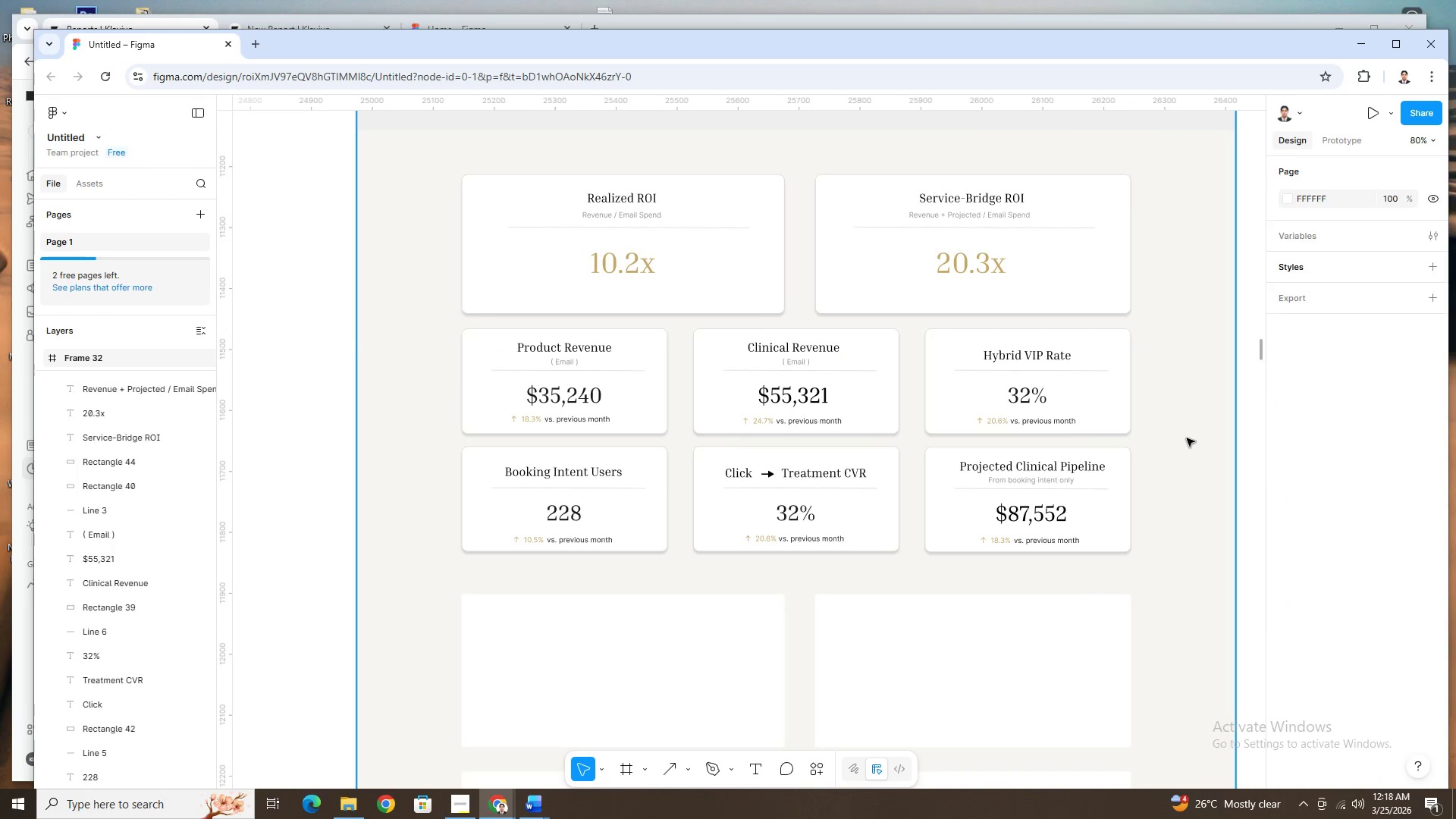 
key(Control+Z)
 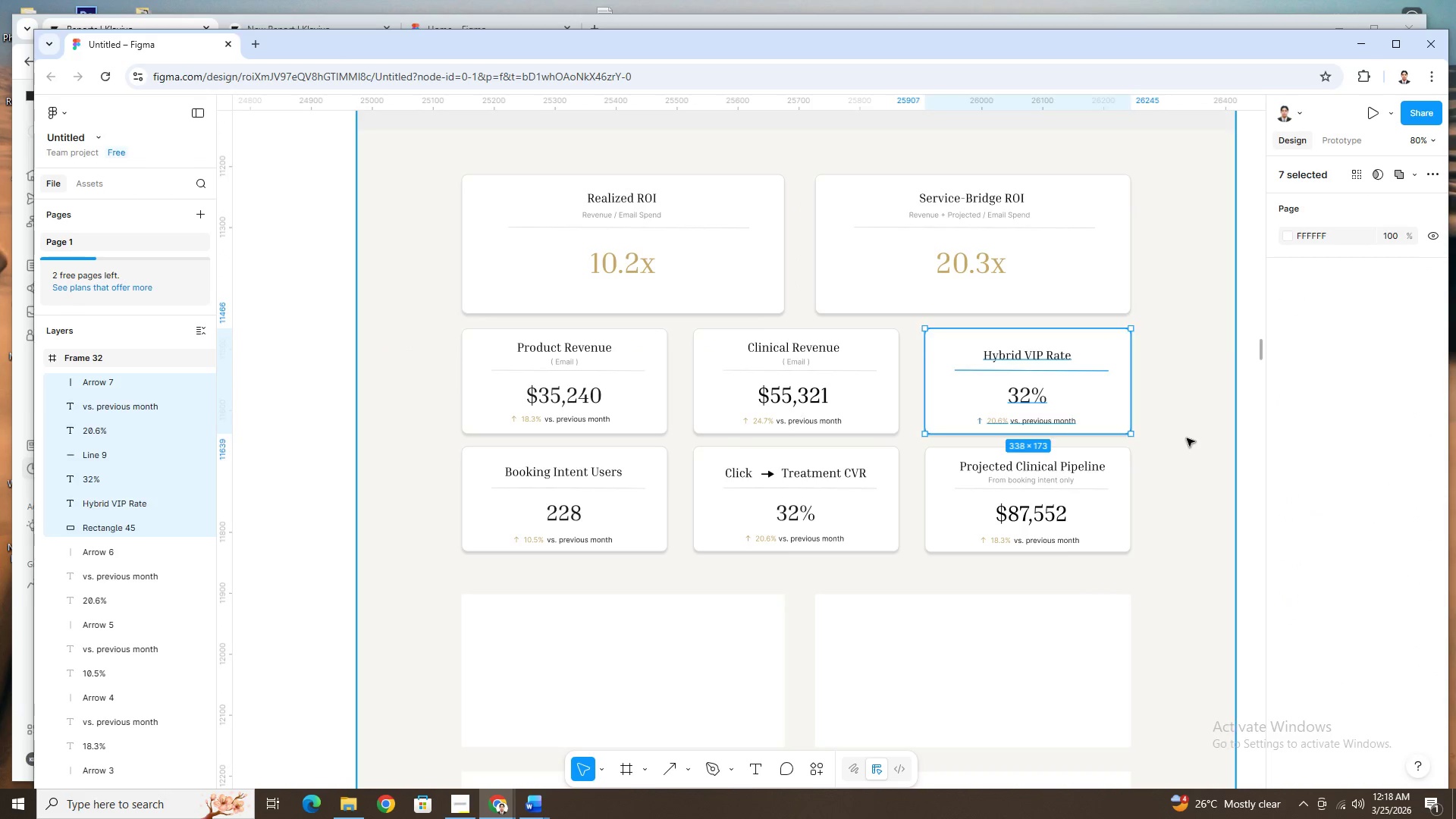 
key(Control+Z)
 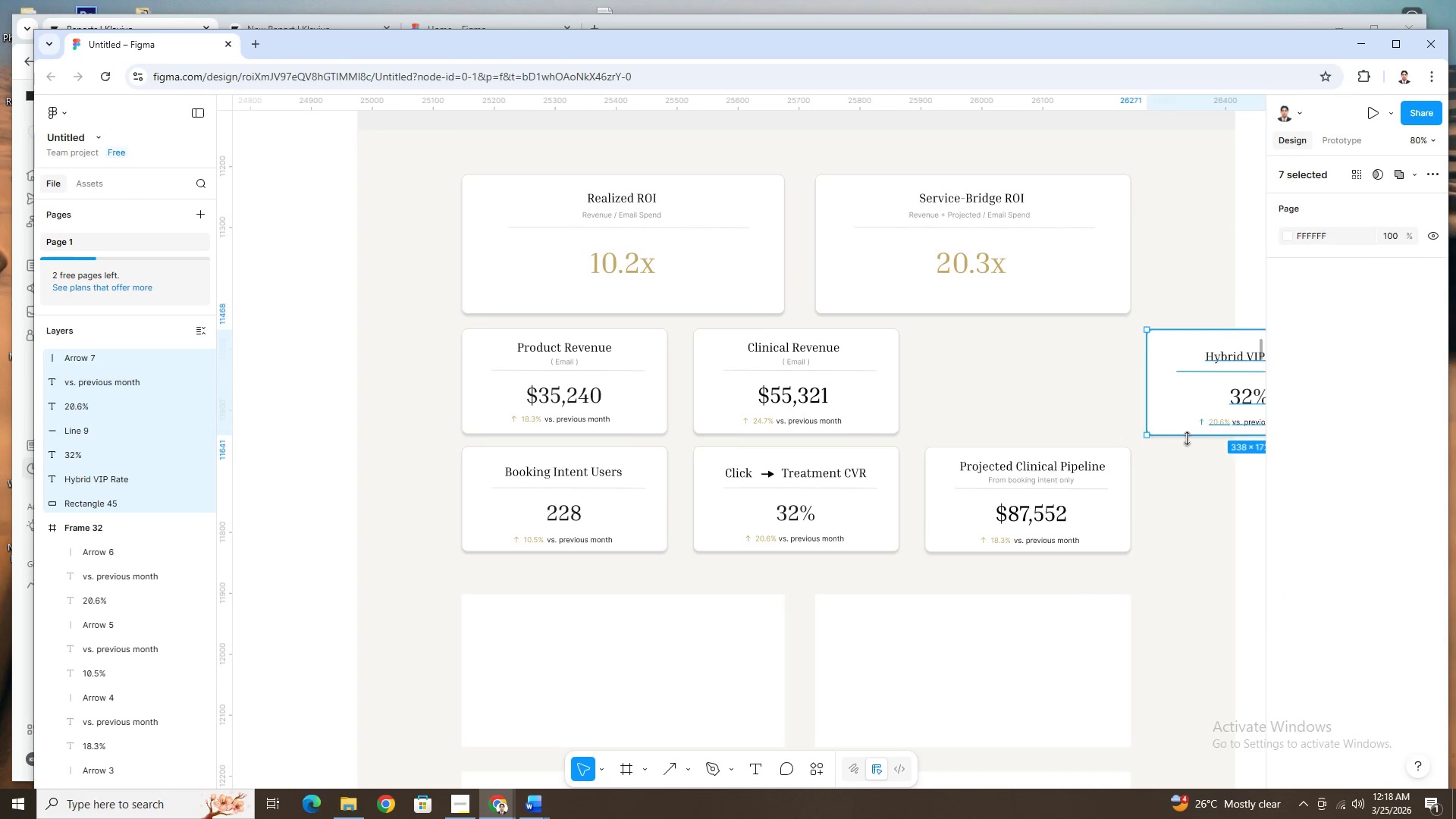 
key(Control+Z)
 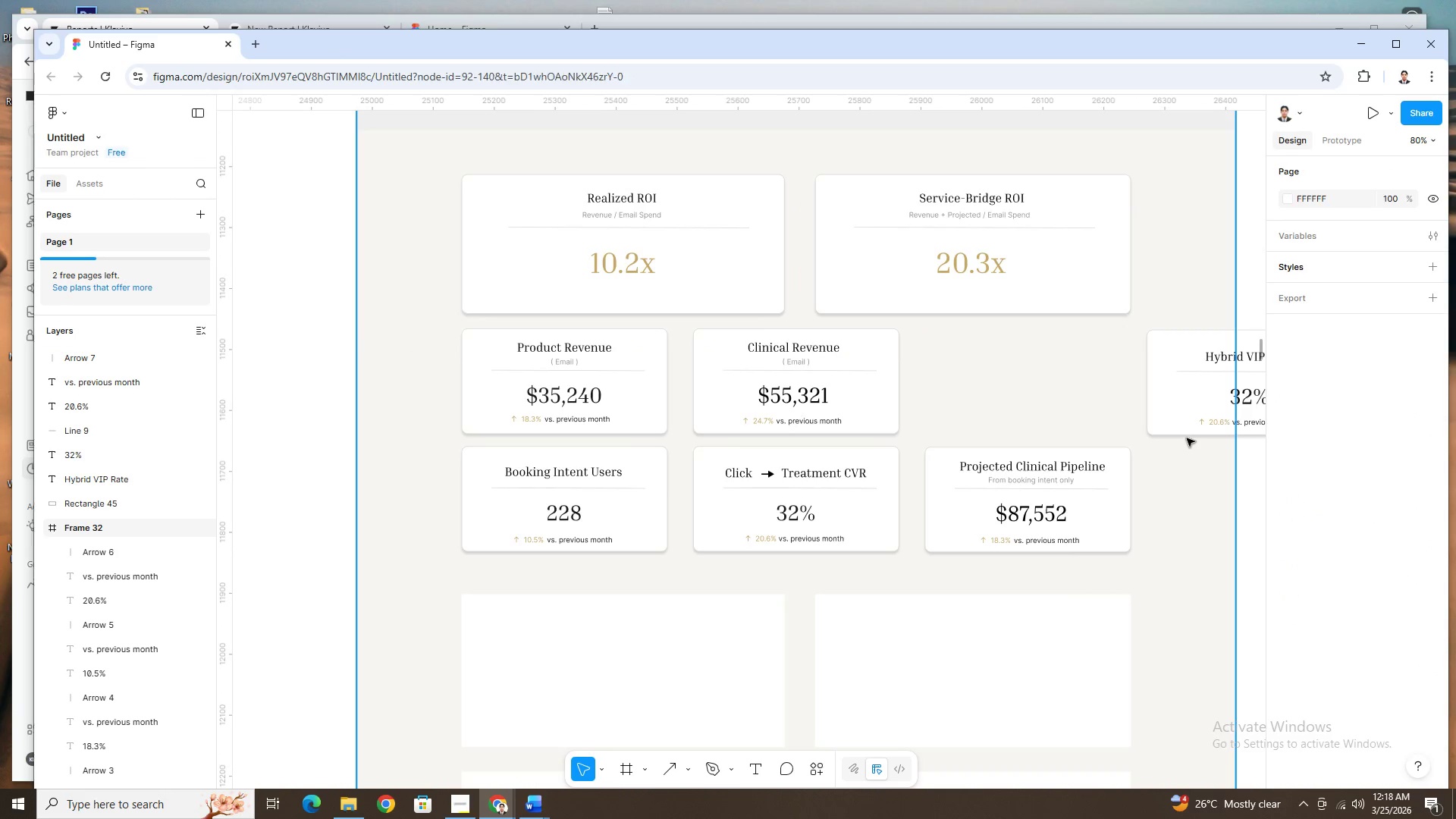 
key(Control+Z)
 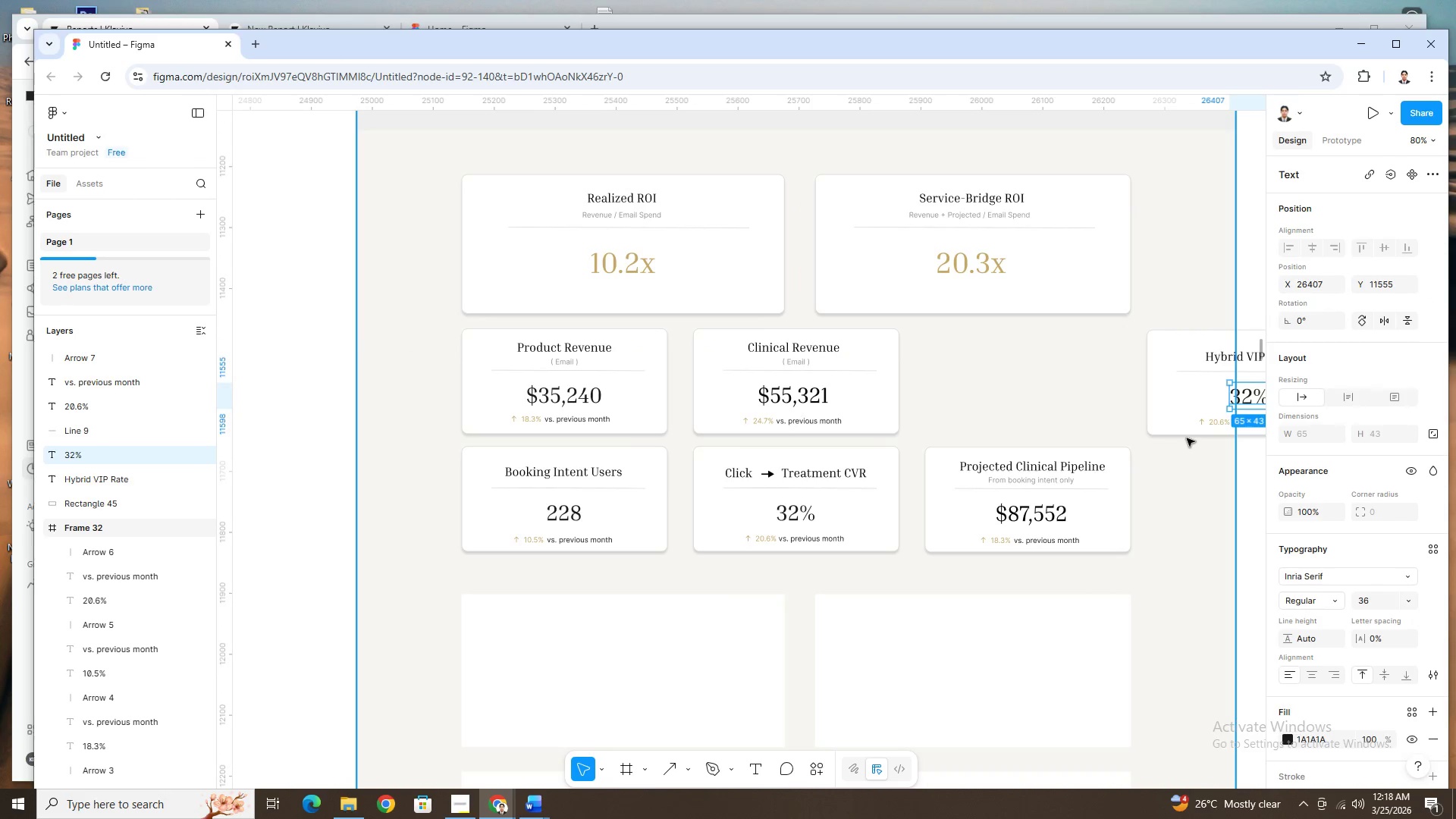 
key(Control+Z)
 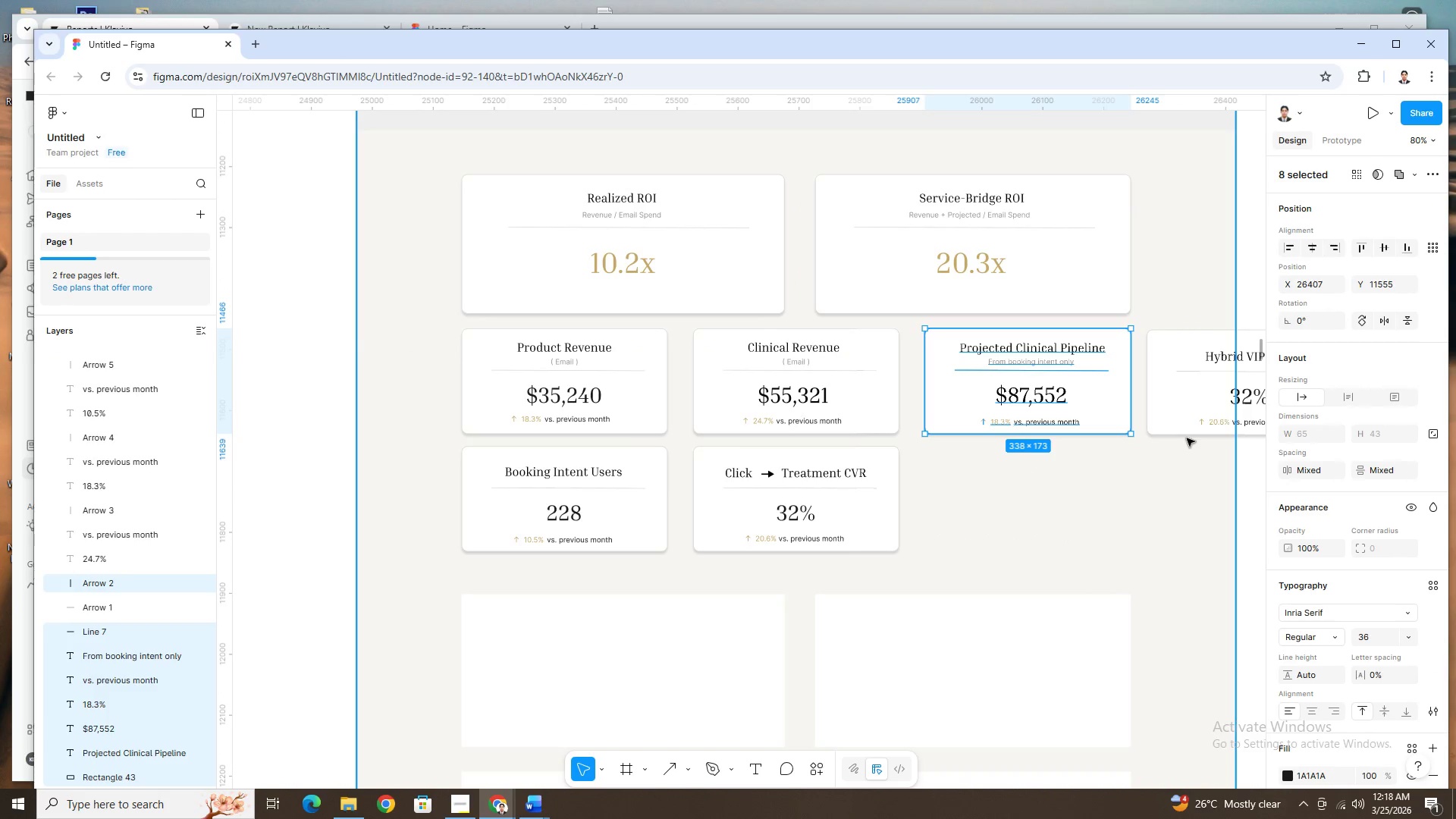 
key(Control+Z)
 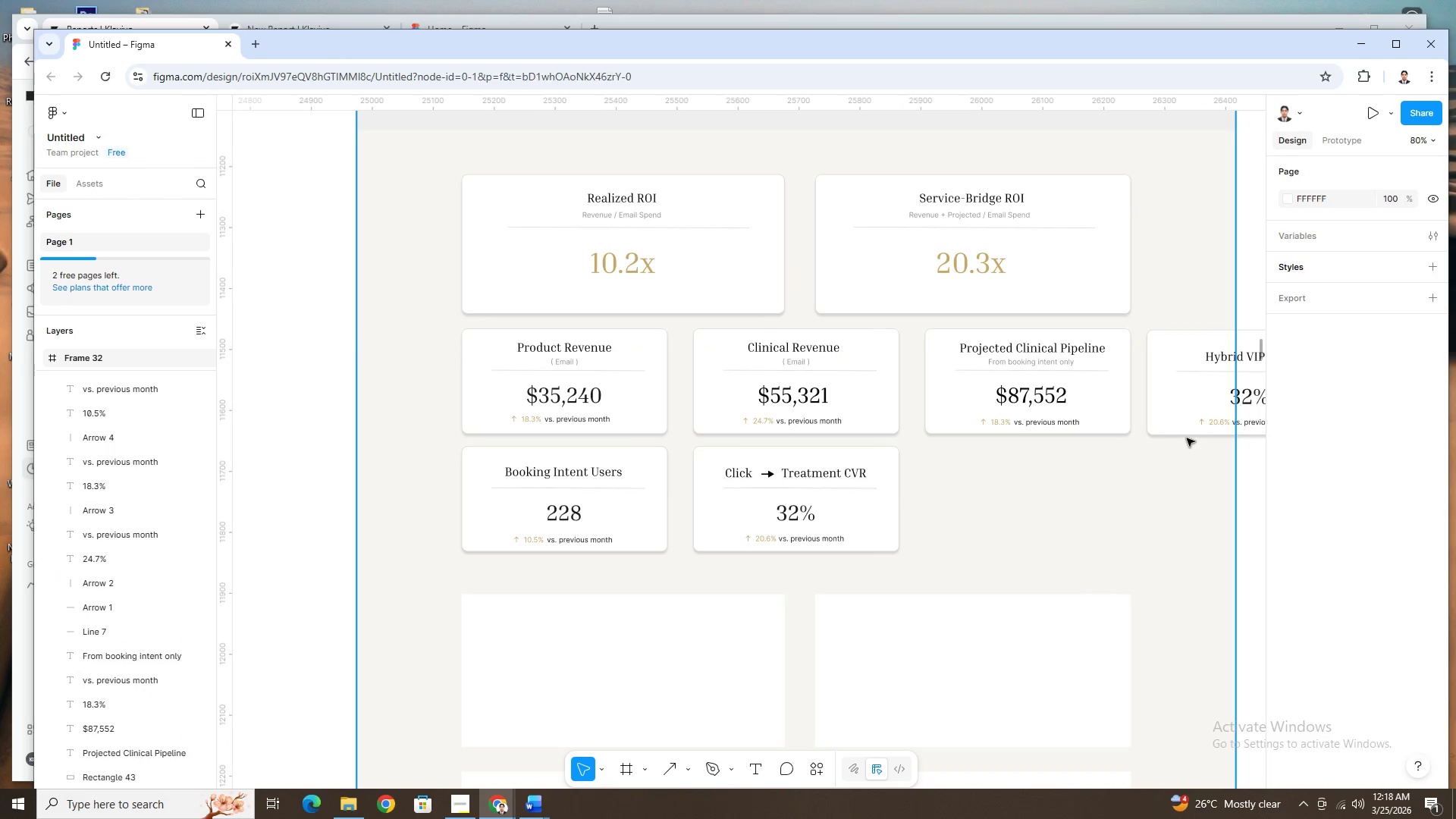 
key(Control+Z)
 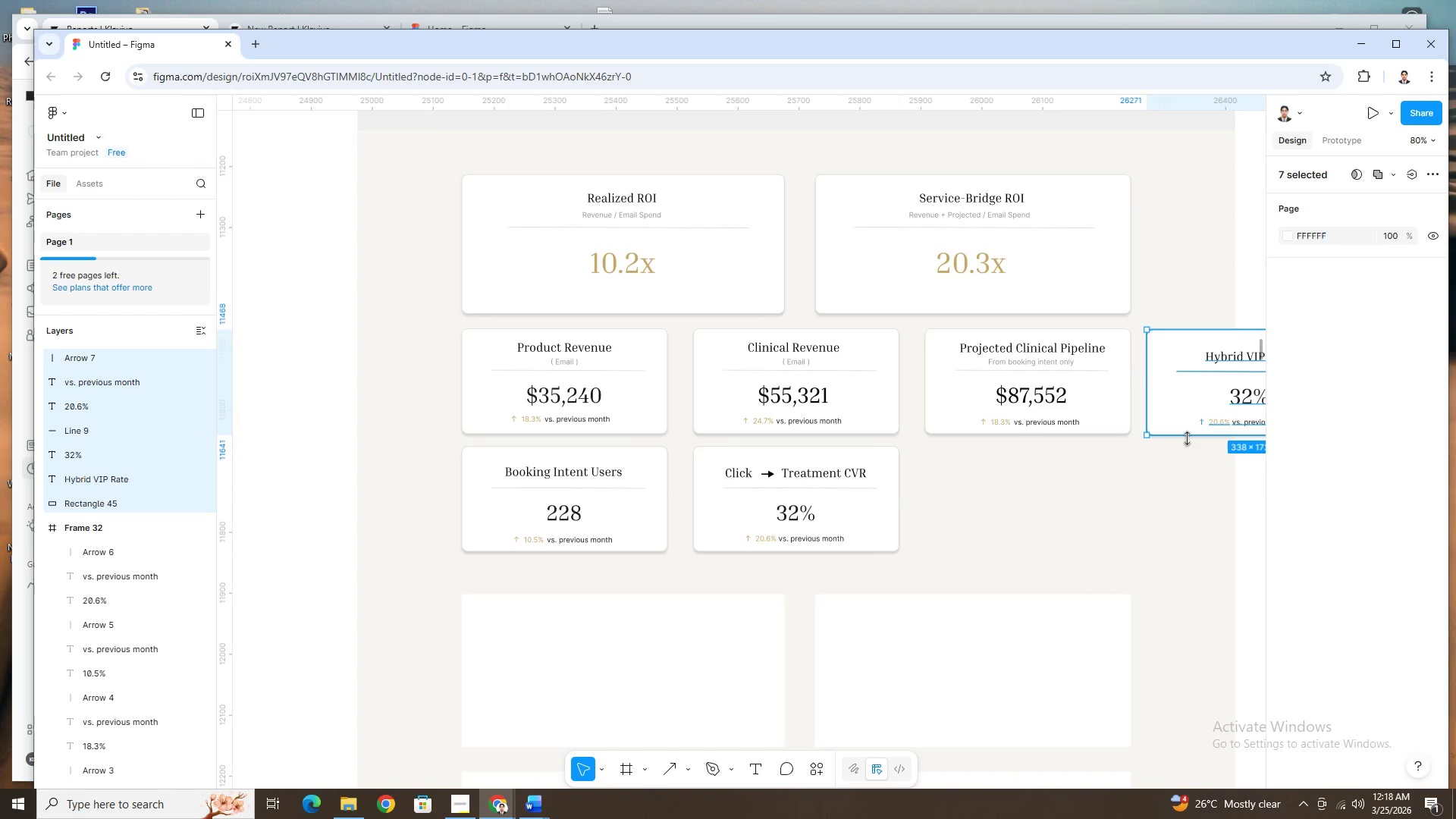 
key(Control+Z)
 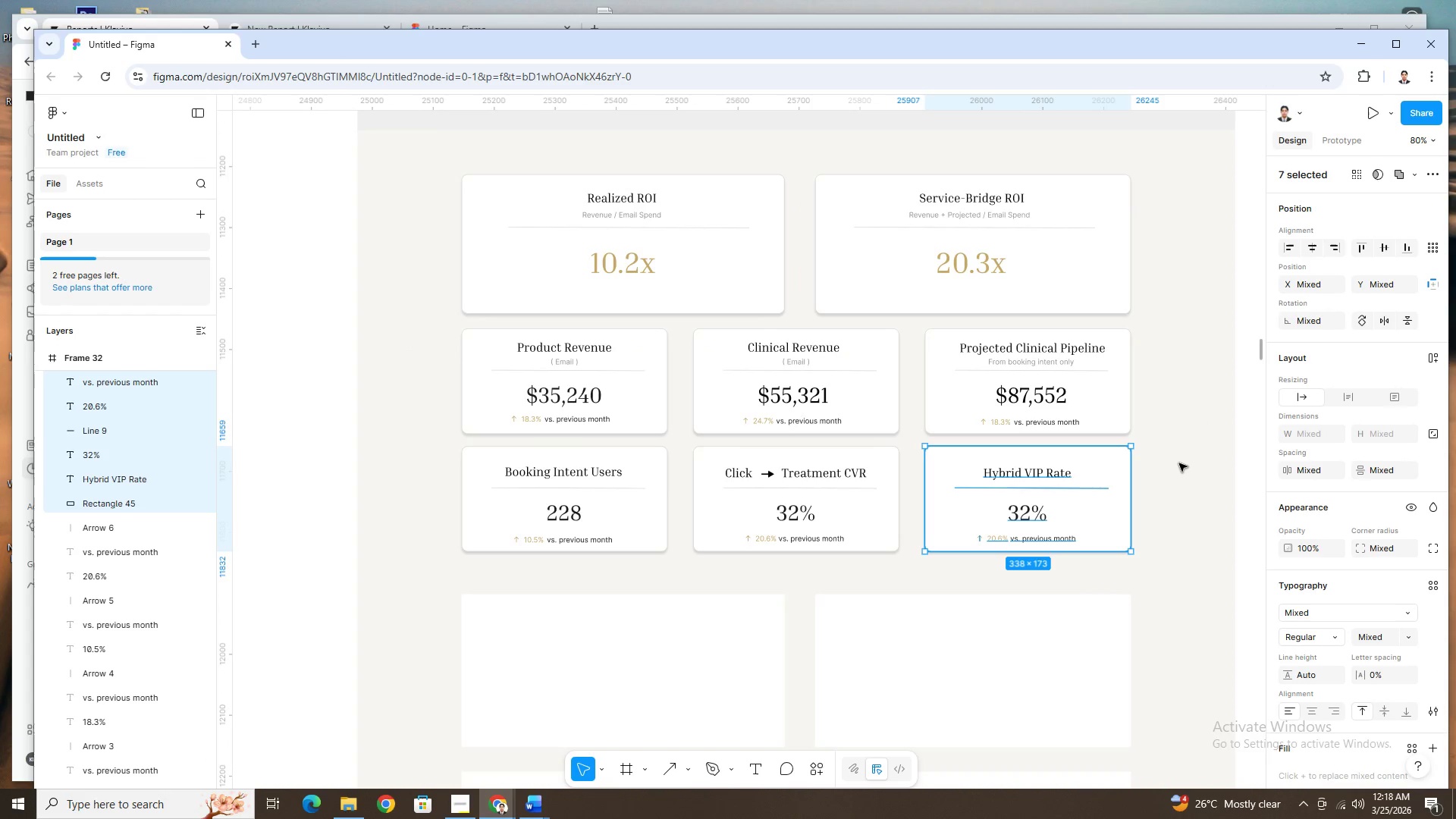 
hold_key(key=ControlLeft, duration=0.78)
scroll: coordinate [1131, 487], scroll_direction: up, amount: 6.0
 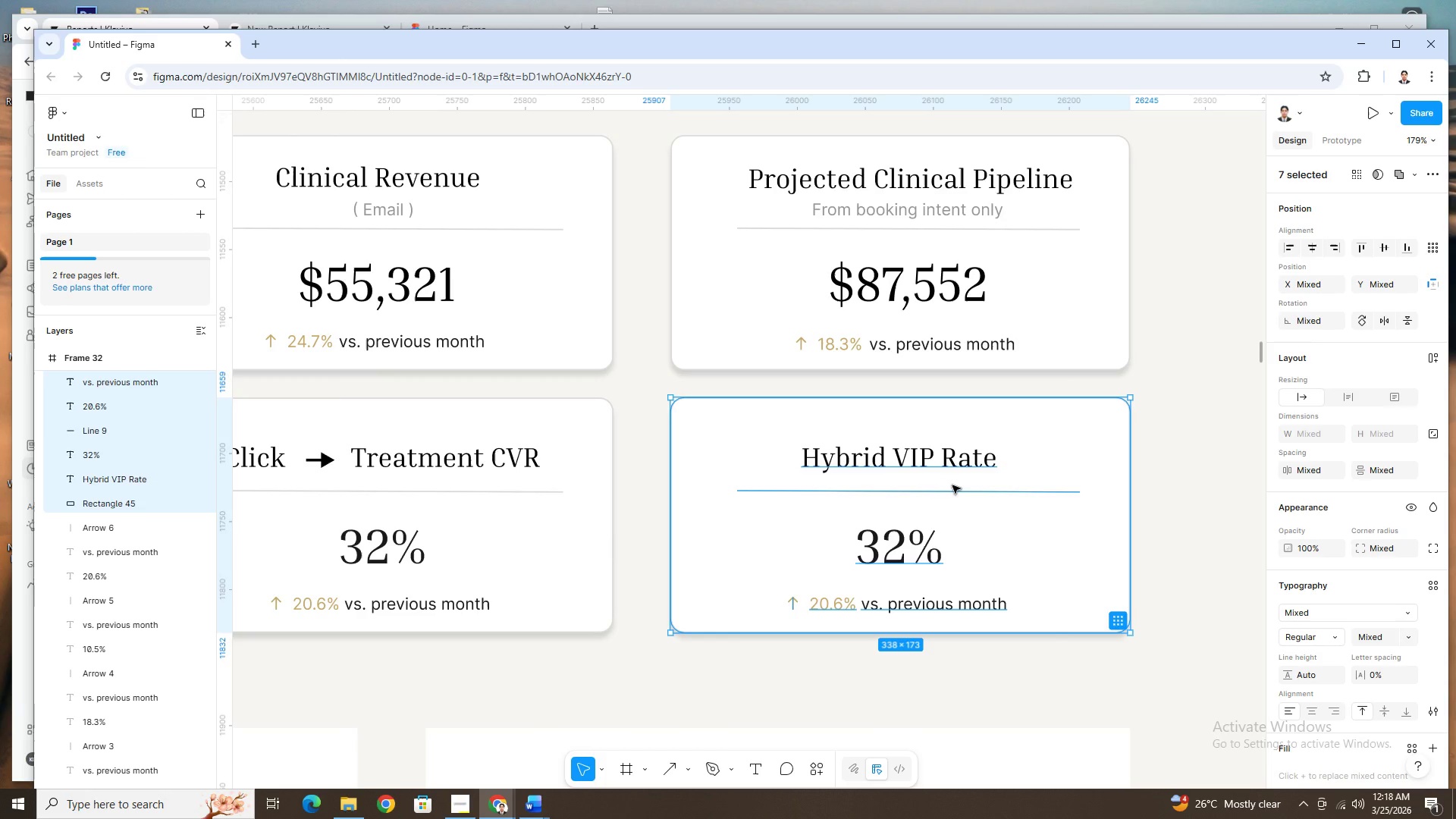 
wait(6.66)
 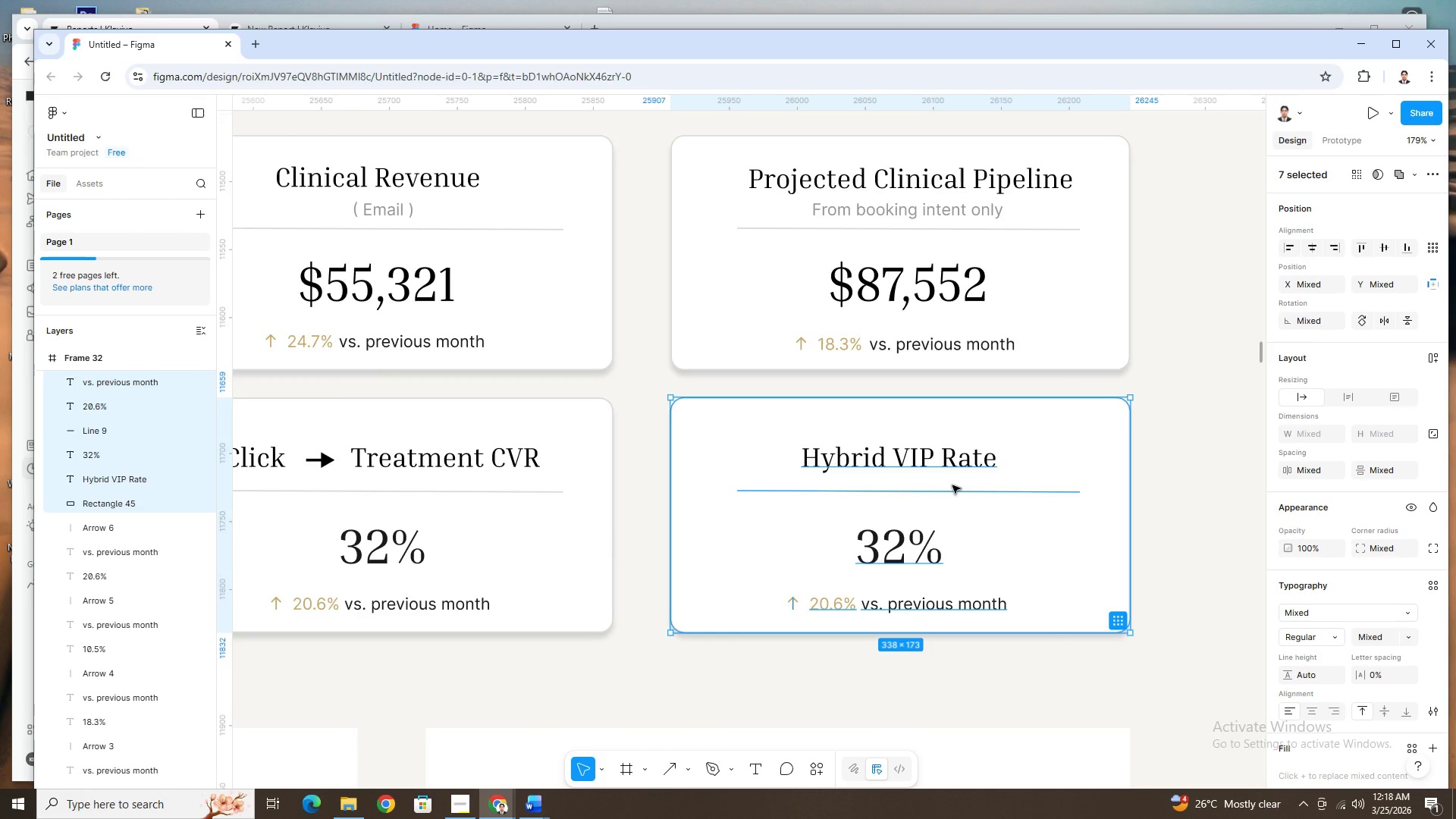 
double_click([904, 534])
 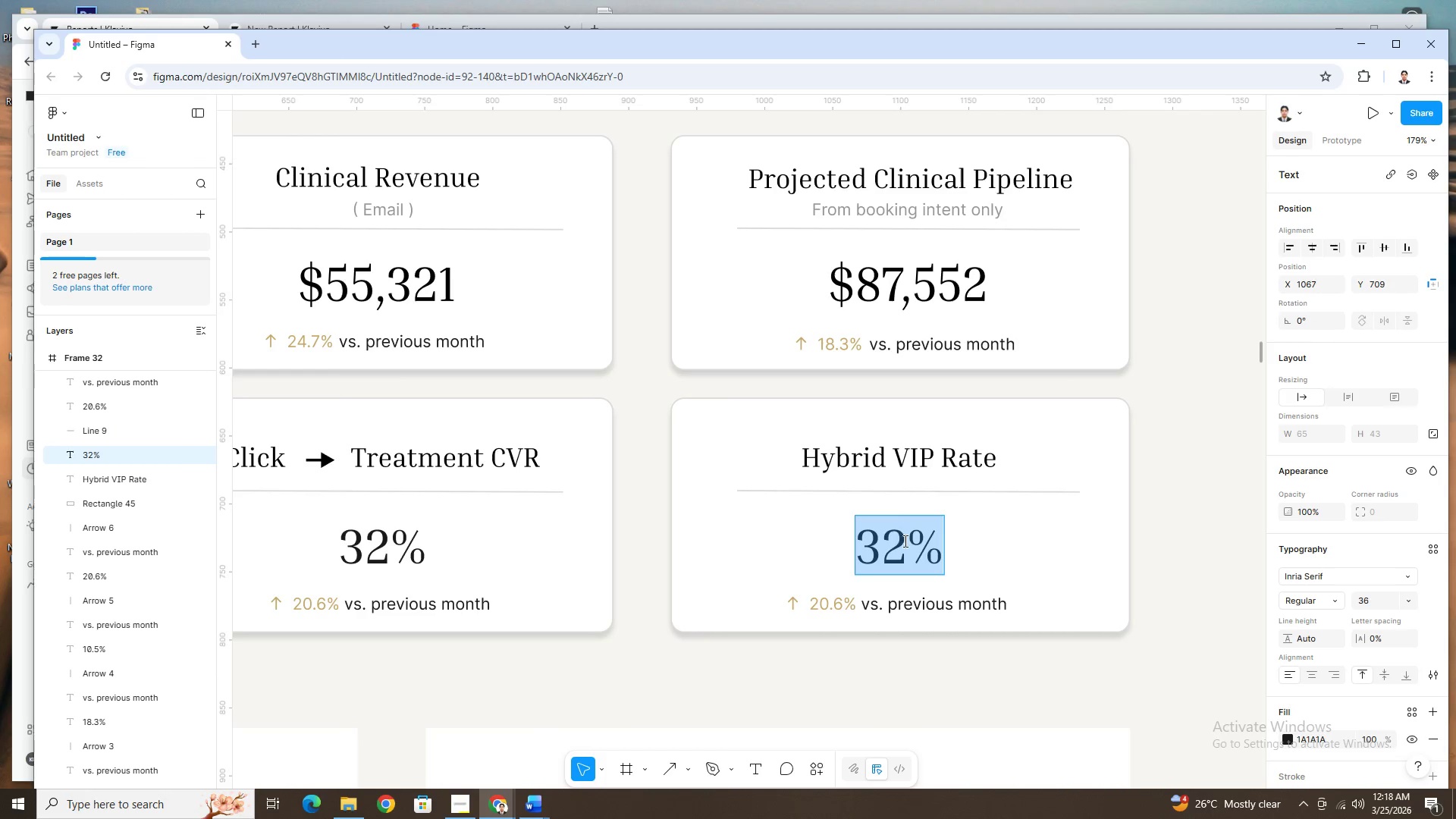 
left_click([904, 541])
 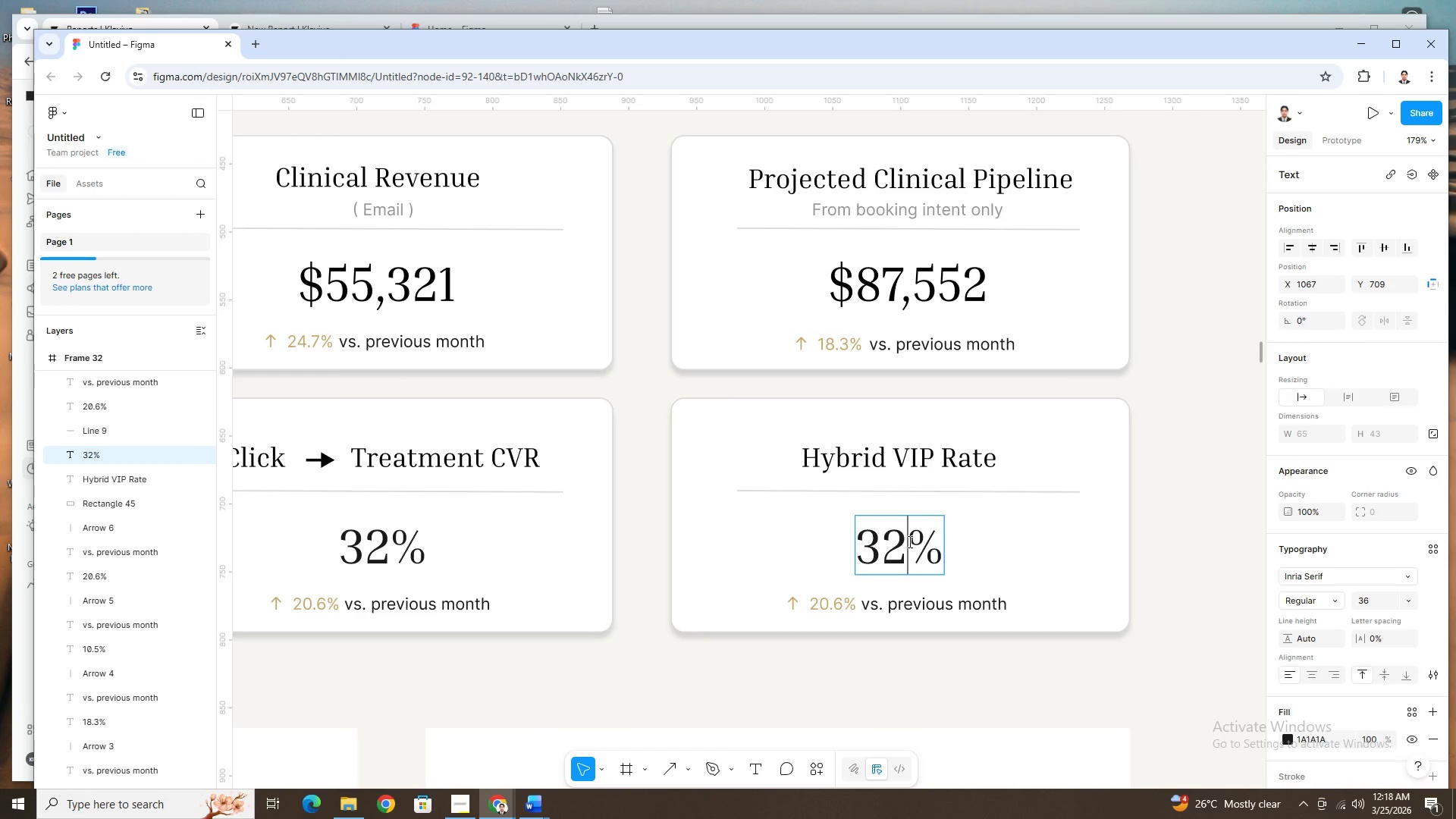 
key(Backspace)
 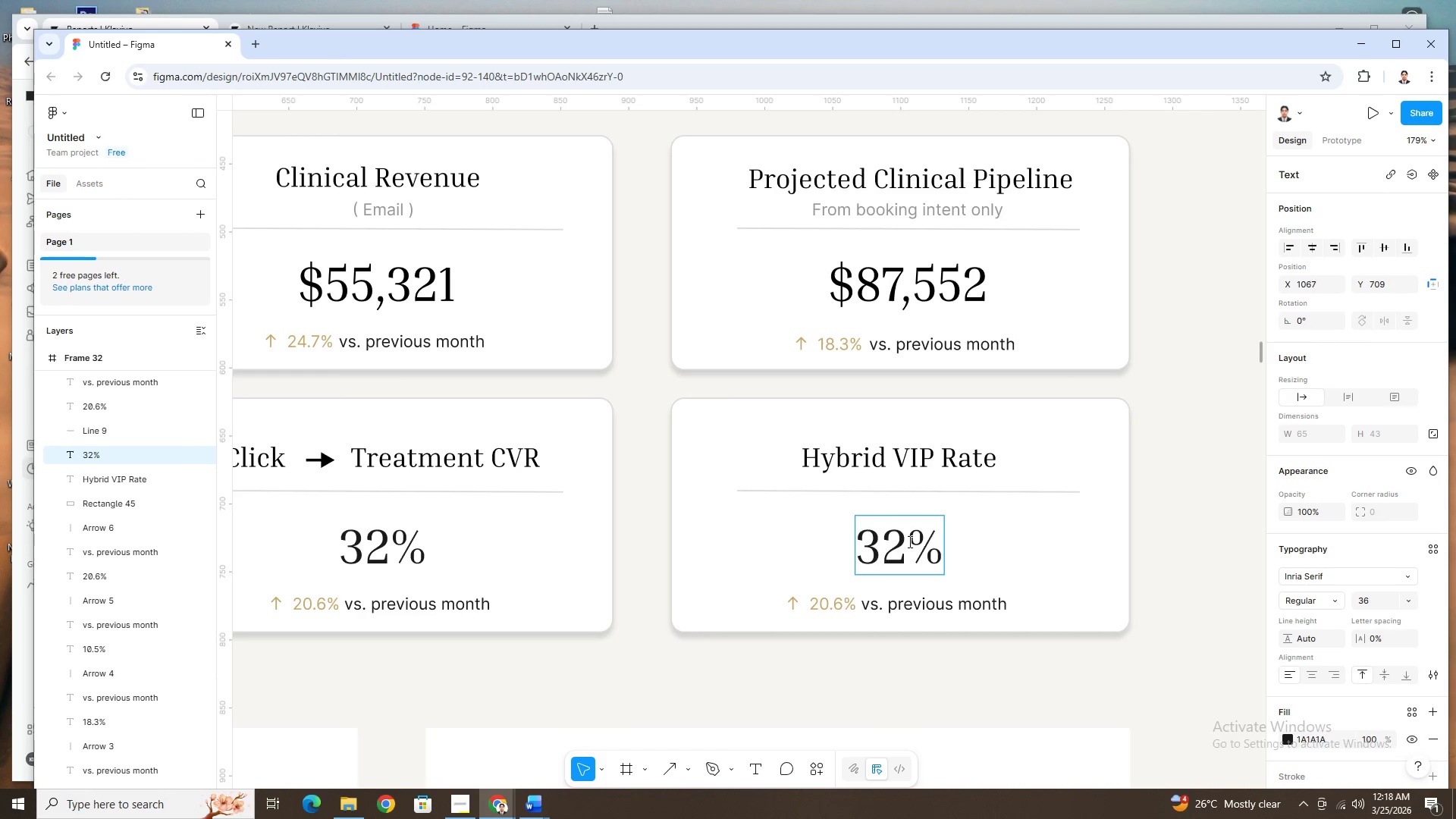 
key(4)
 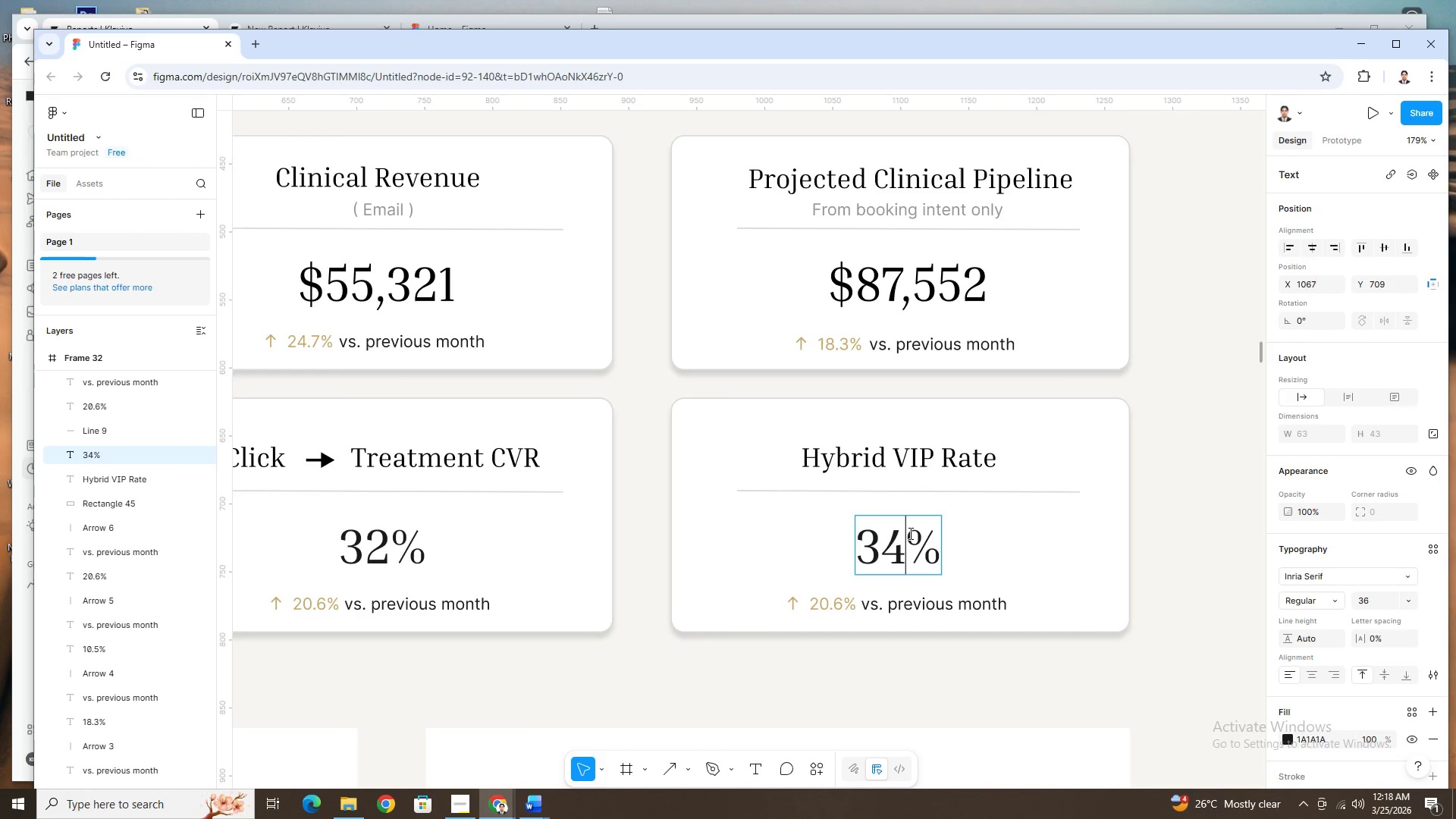 
left_click([1001, 516])
 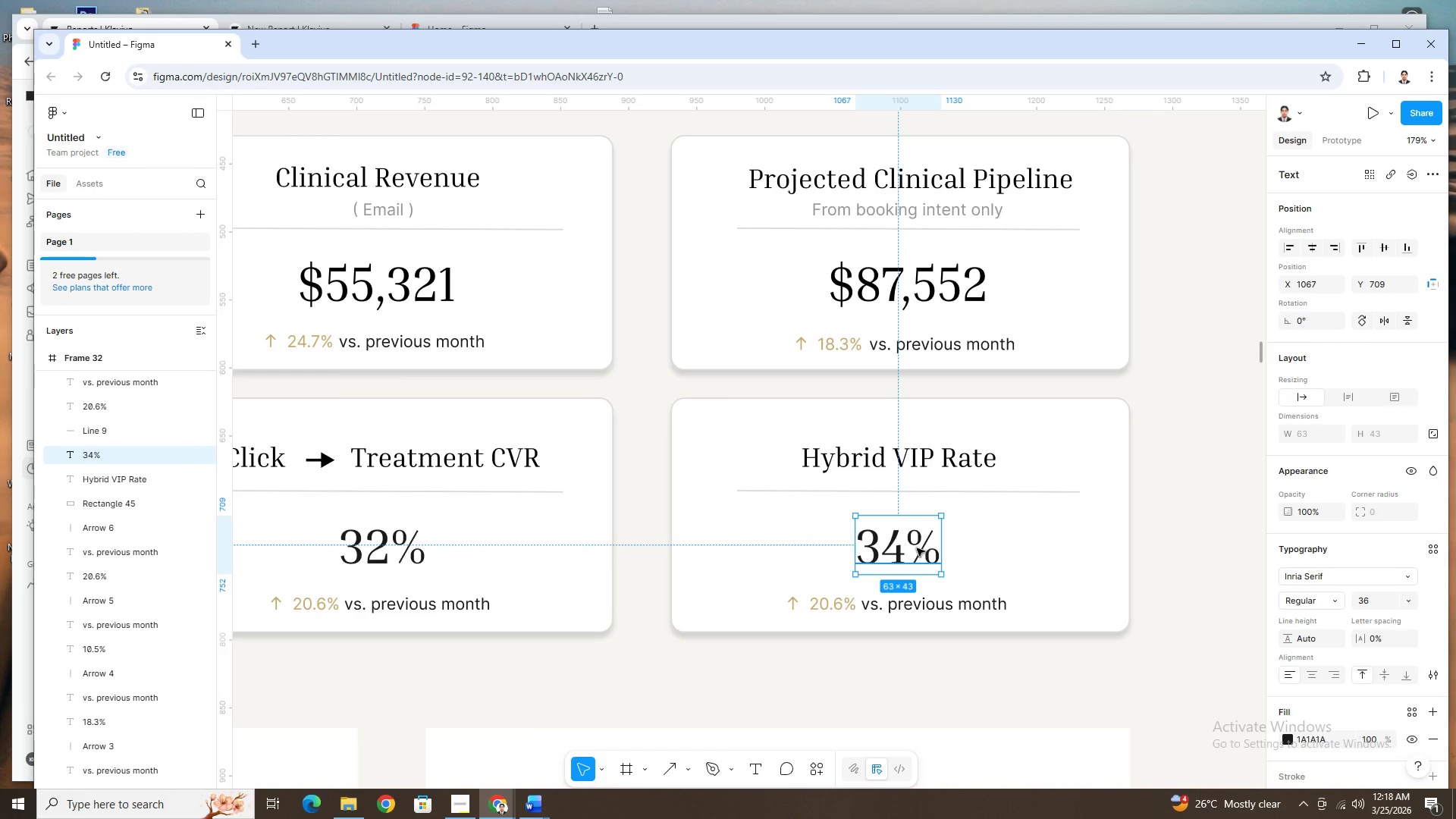 
left_click_drag(start_coordinate=[916, 548], to_coordinate=[916, 544])
 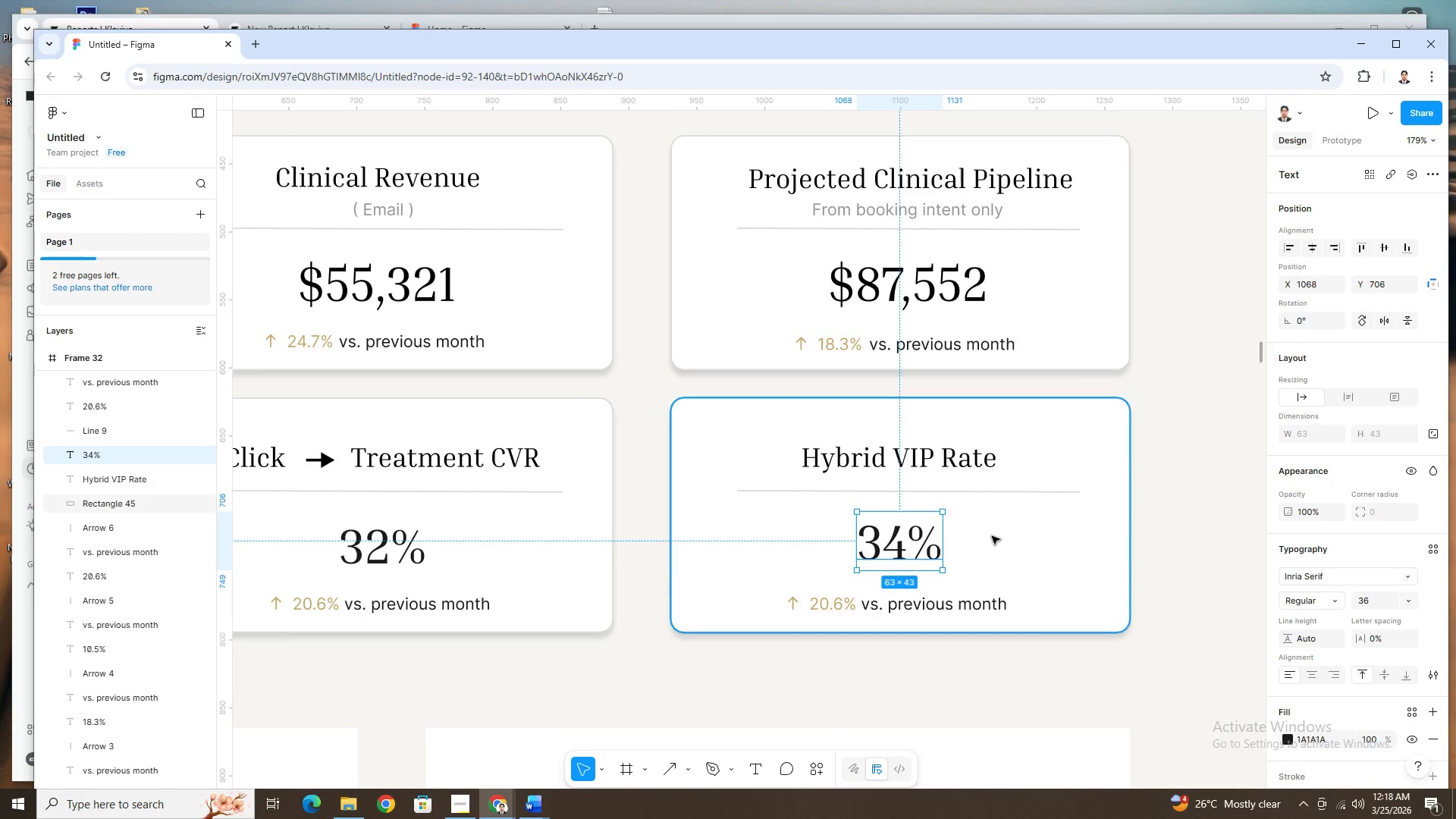 
key(Control+Z)
 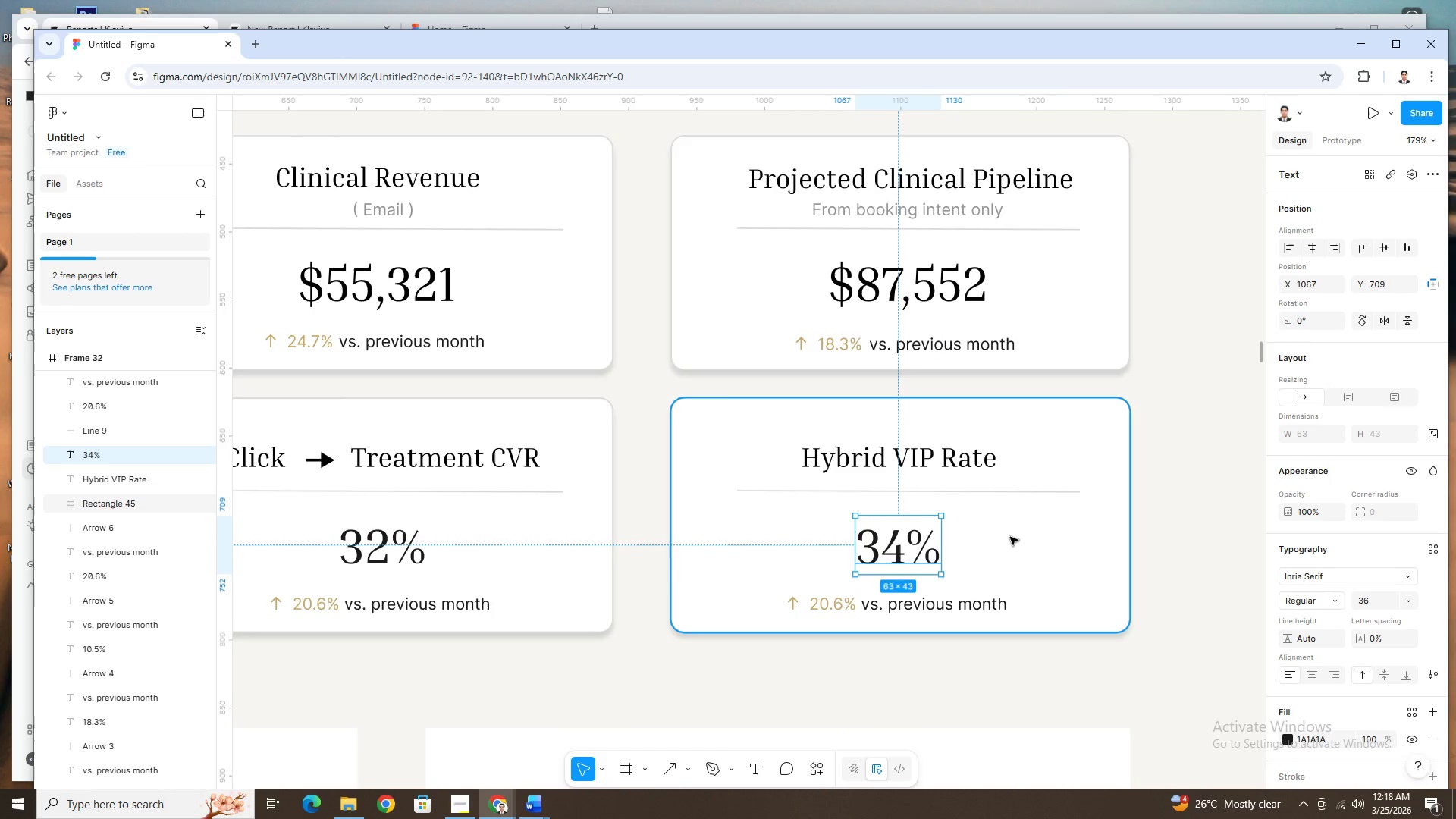 
hold_key(key=ControlLeft, duration=0.42)
 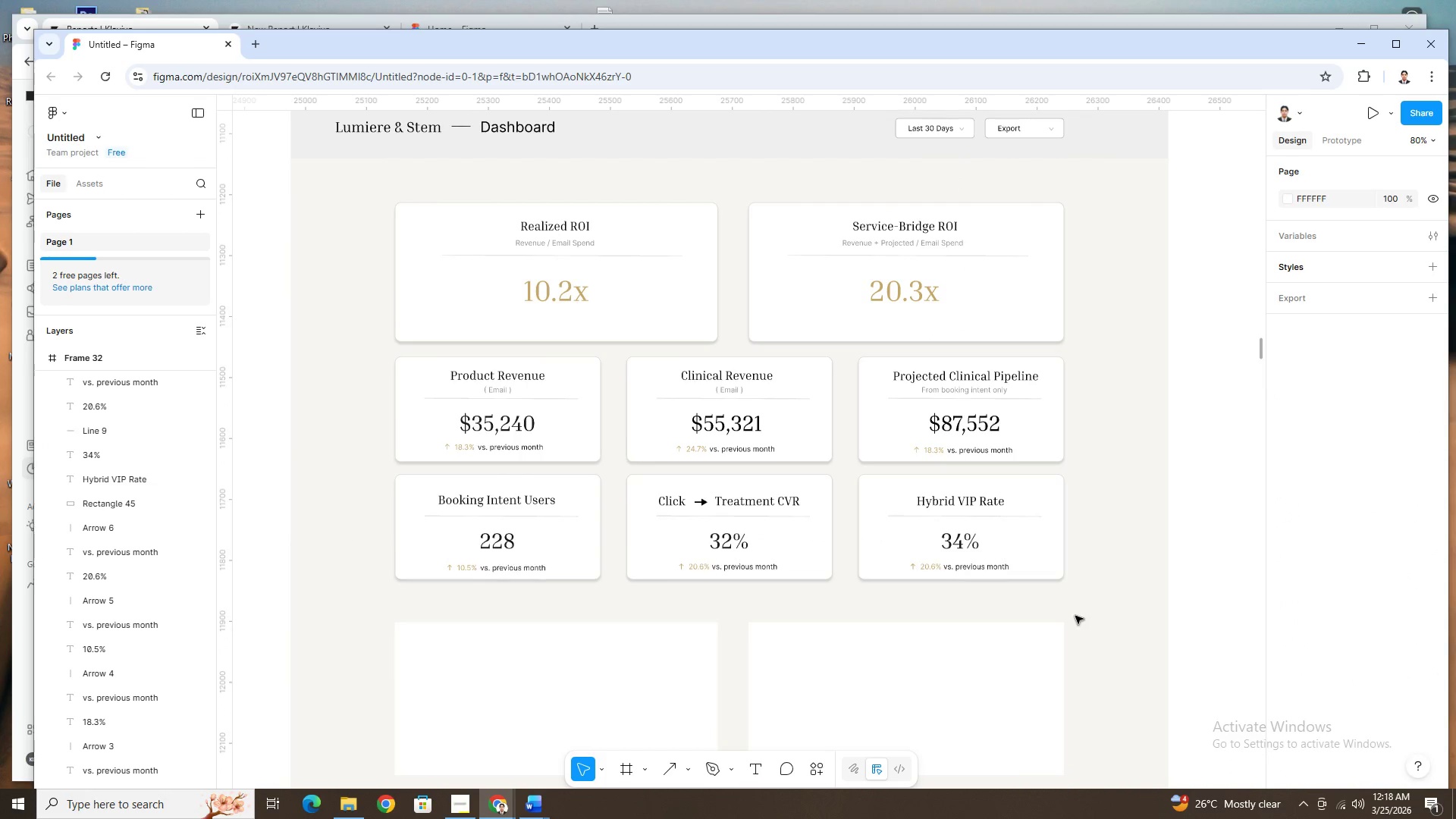 
left_click([1081, 623])
 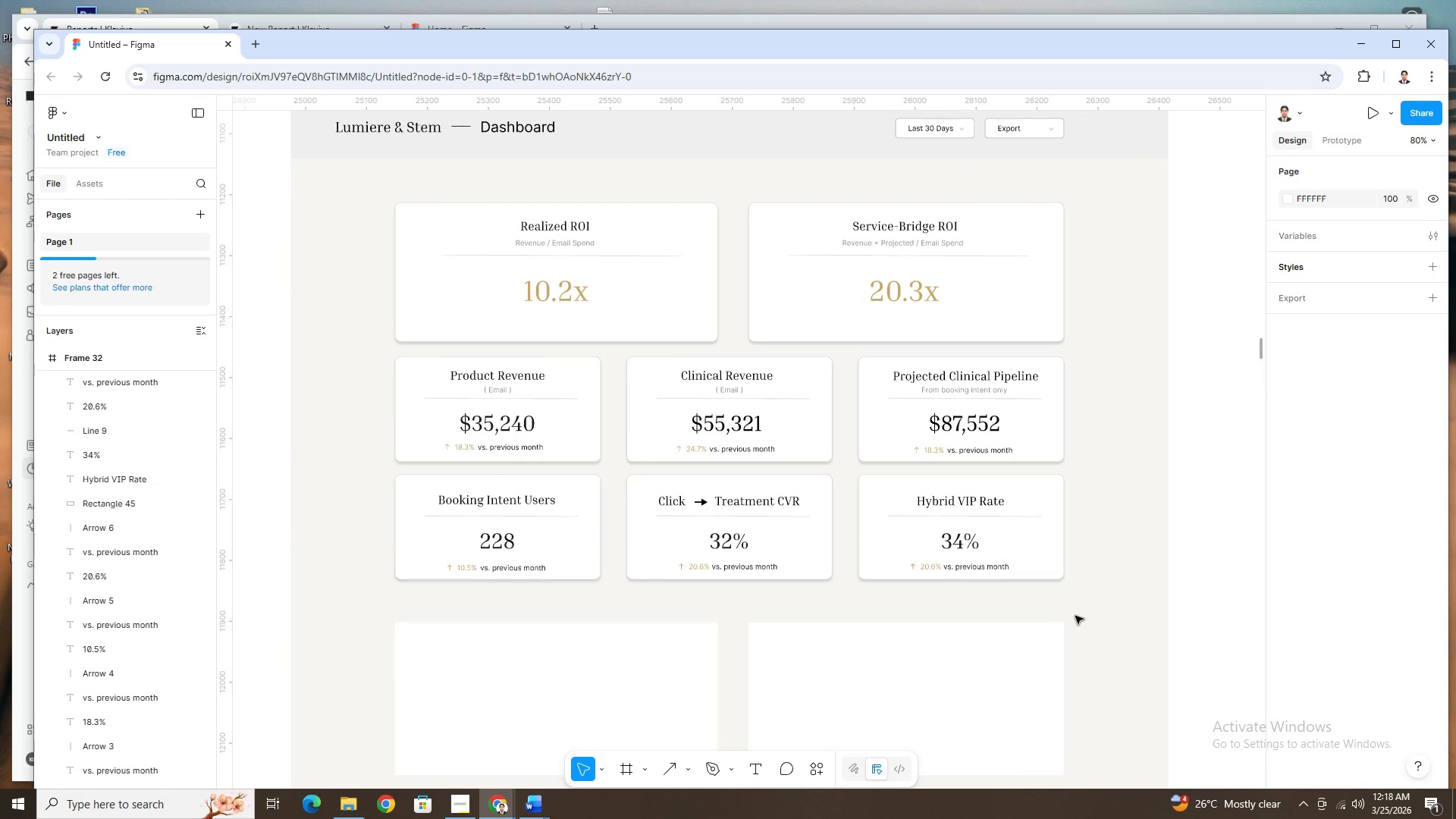 
scroll: coordinate [1010, 537], scroll_direction: down, amount: 7.0
 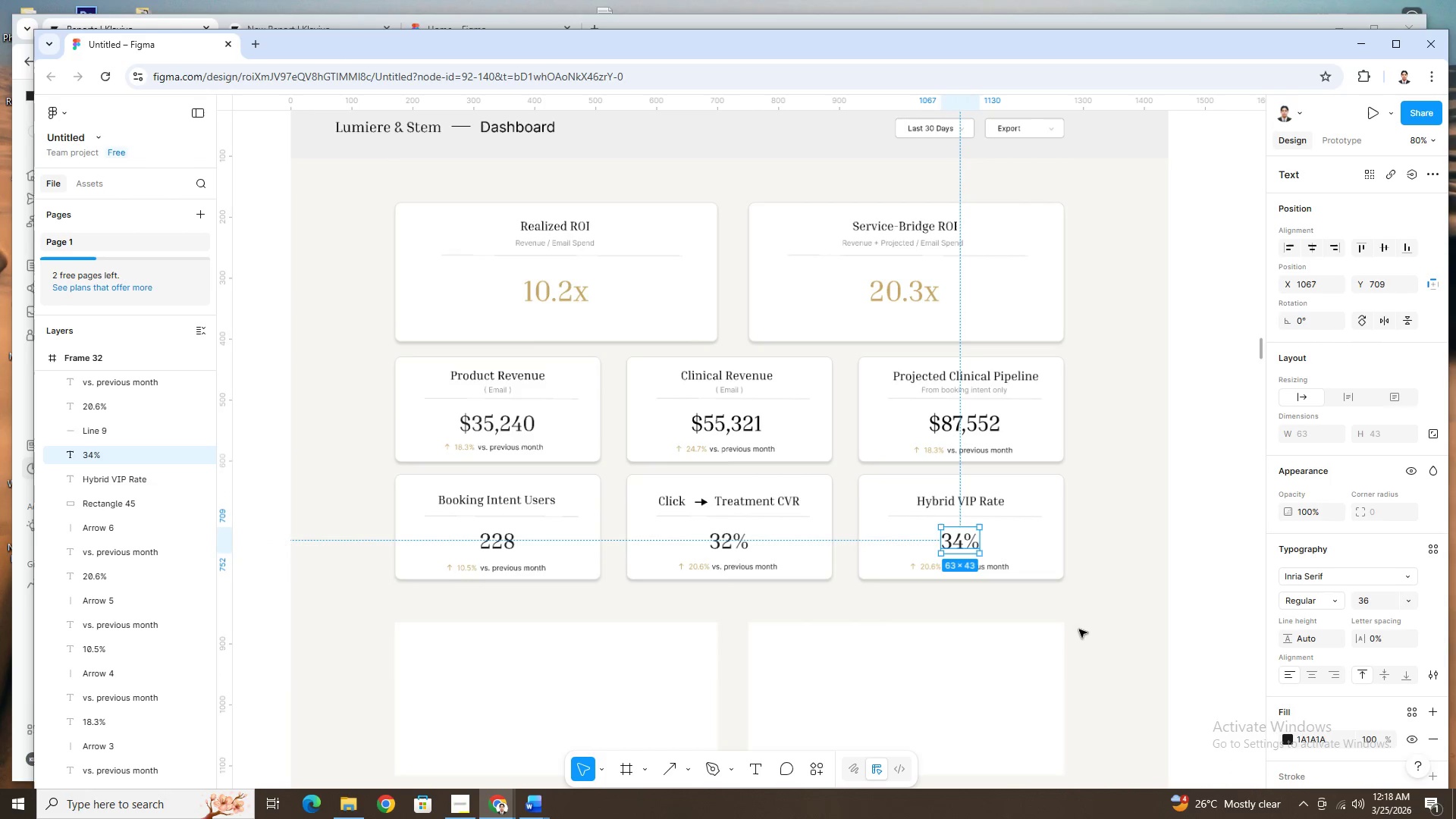 
hold_key(key=ControlLeft, duration=1.5)
scroll: coordinate [775, 610], scroll_direction: up, amount: 5.0
 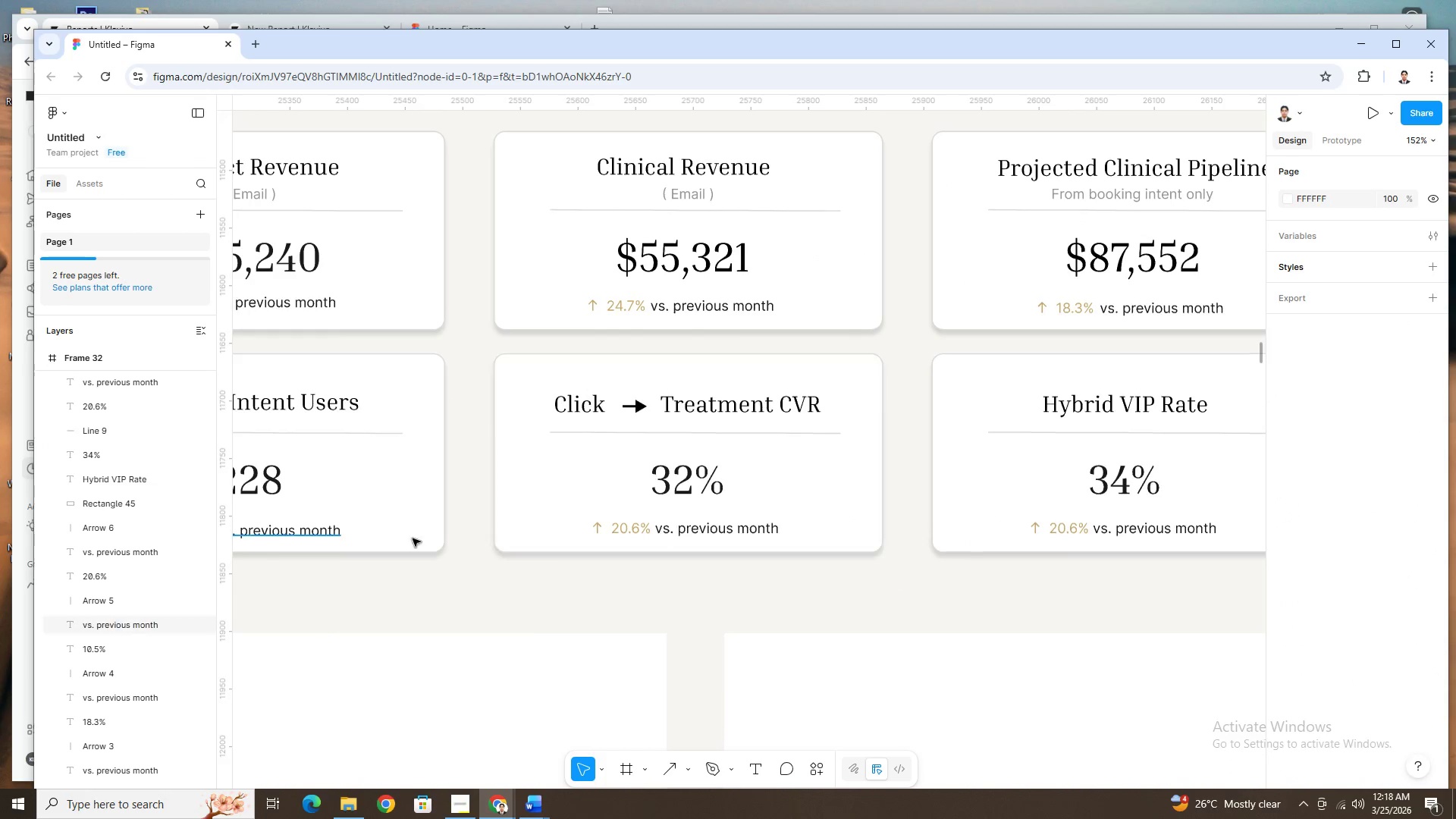 
hold_key(key=ControlLeft, duration=0.56)
 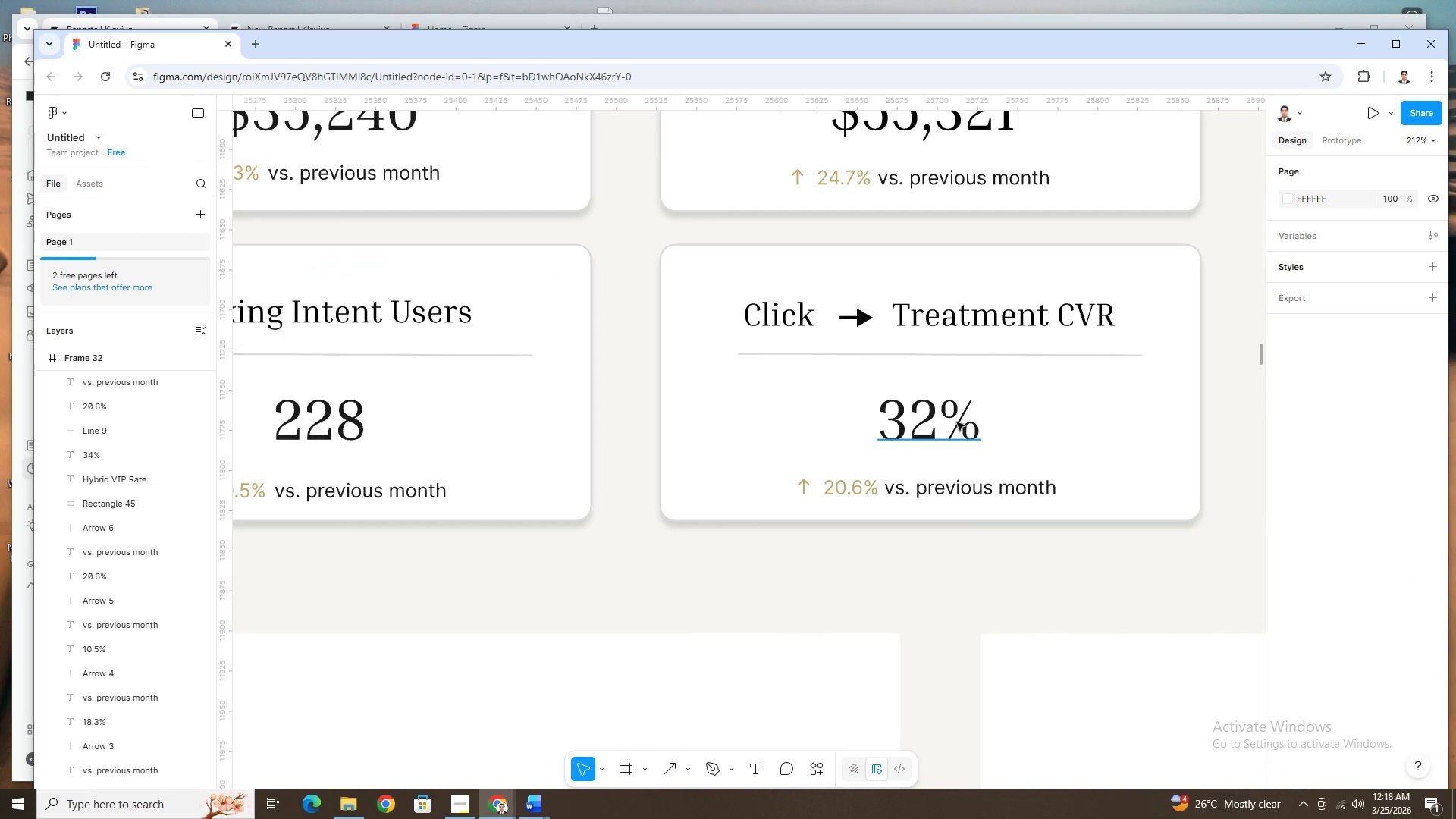 
scroll: coordinate [316, 568], scroll_direction: none, amount: 0.0
 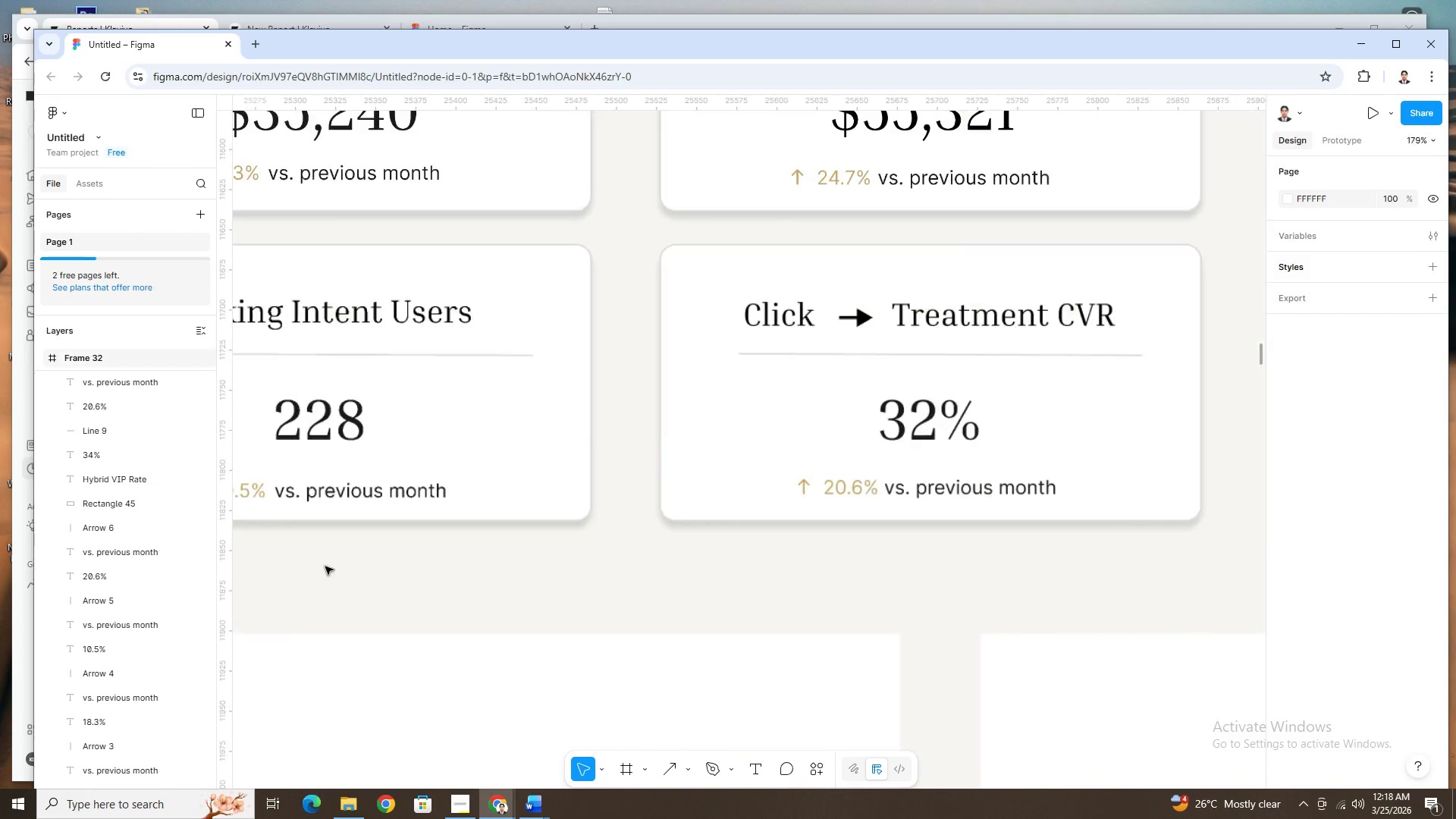 
left_click([957, 422])
 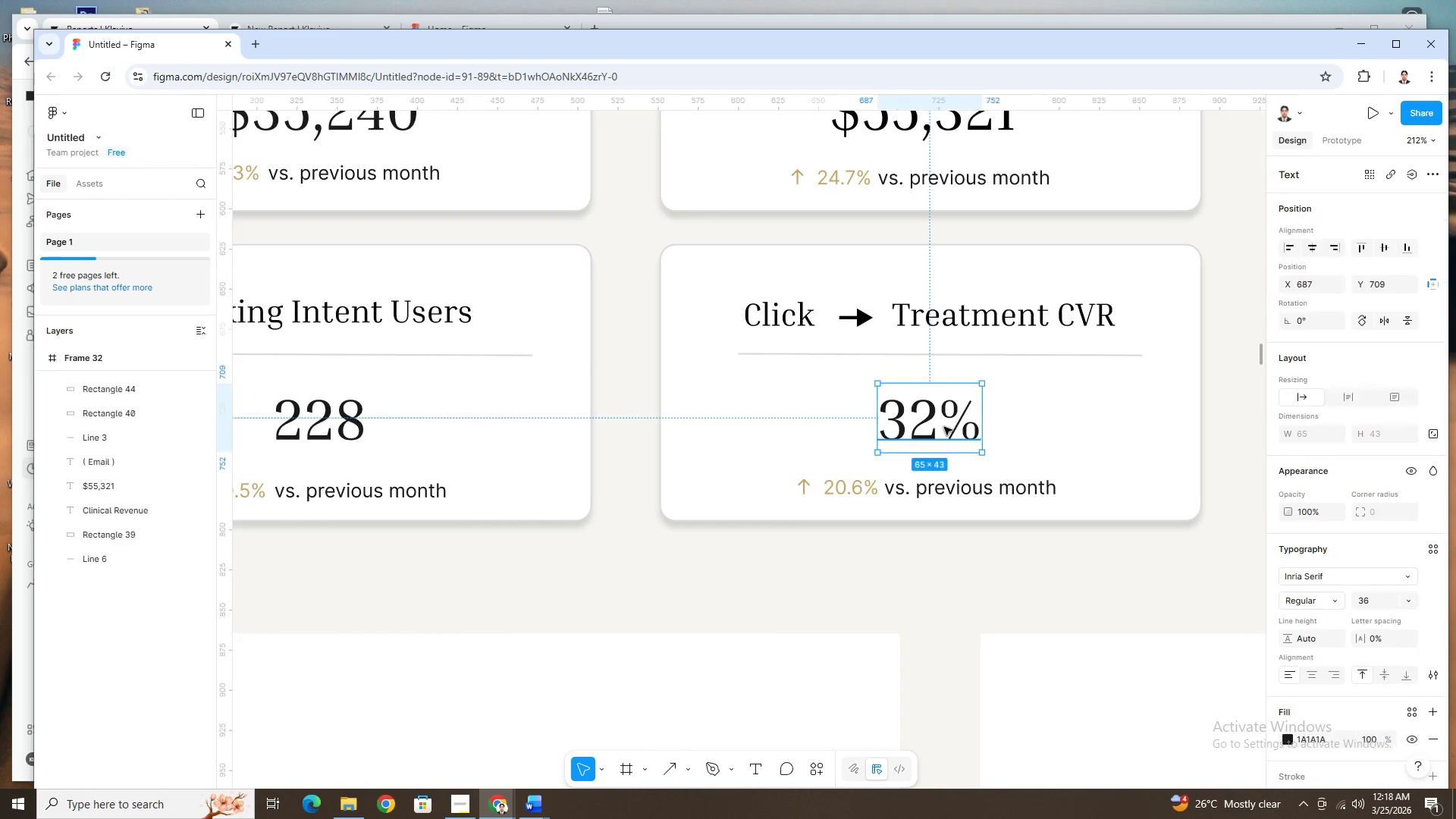 
left_click_drag(start_coordinate=[944, 427], to_coordinate=[945, 416])
 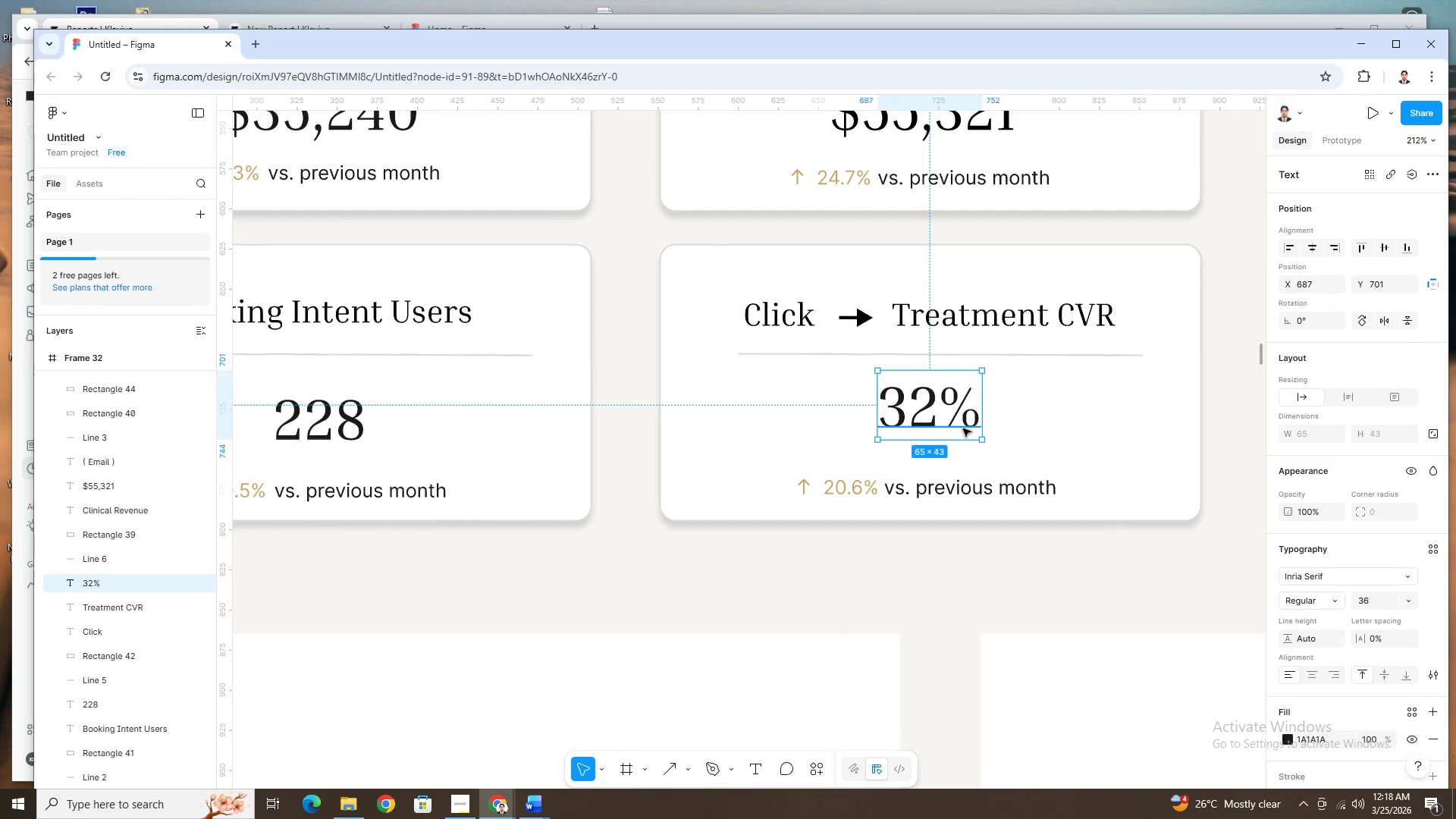 
hold_key(key=ControlLeft, duration=1.5)
 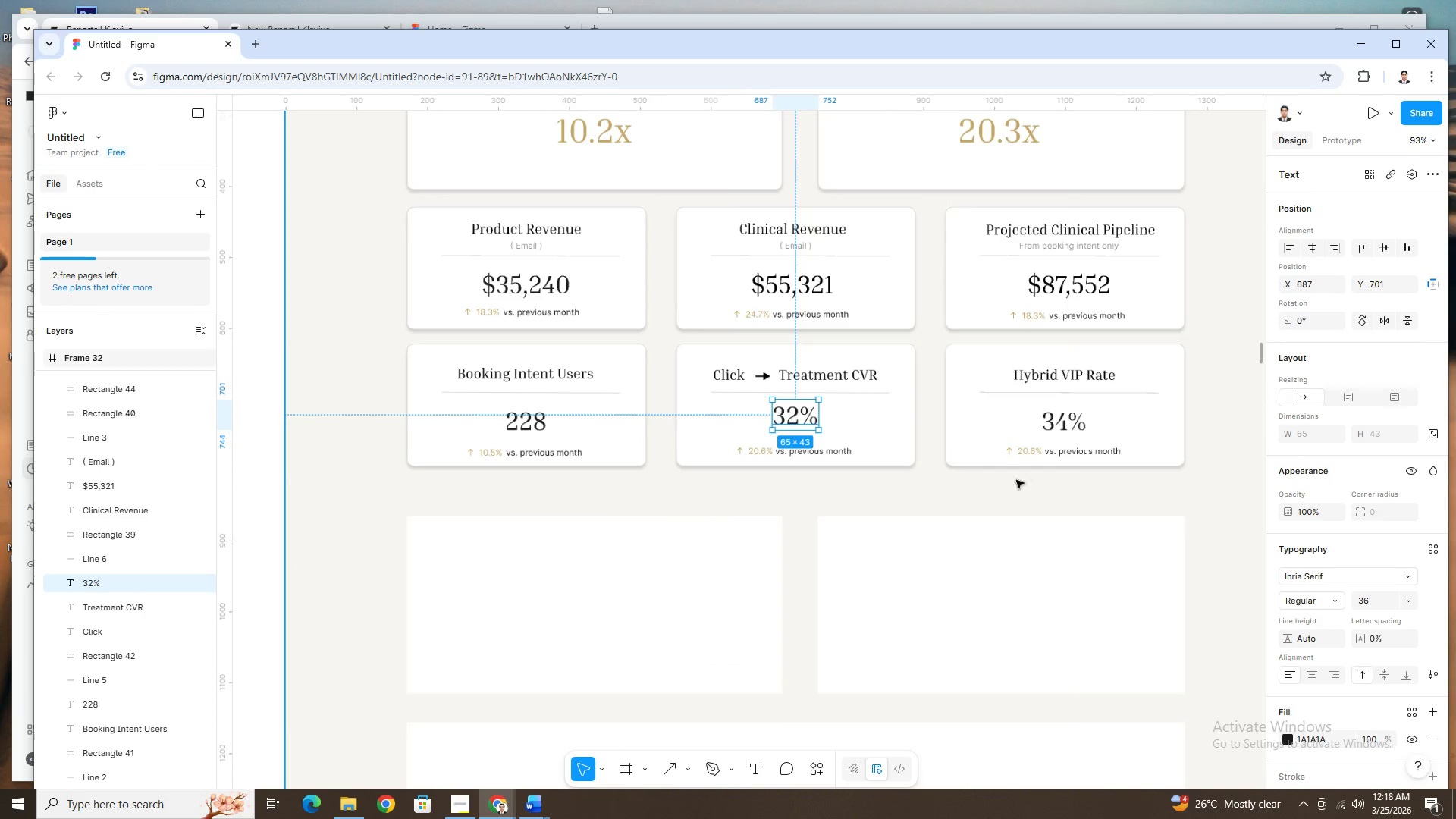 
hold_key(key=ControlLeft, duration=1.22)
 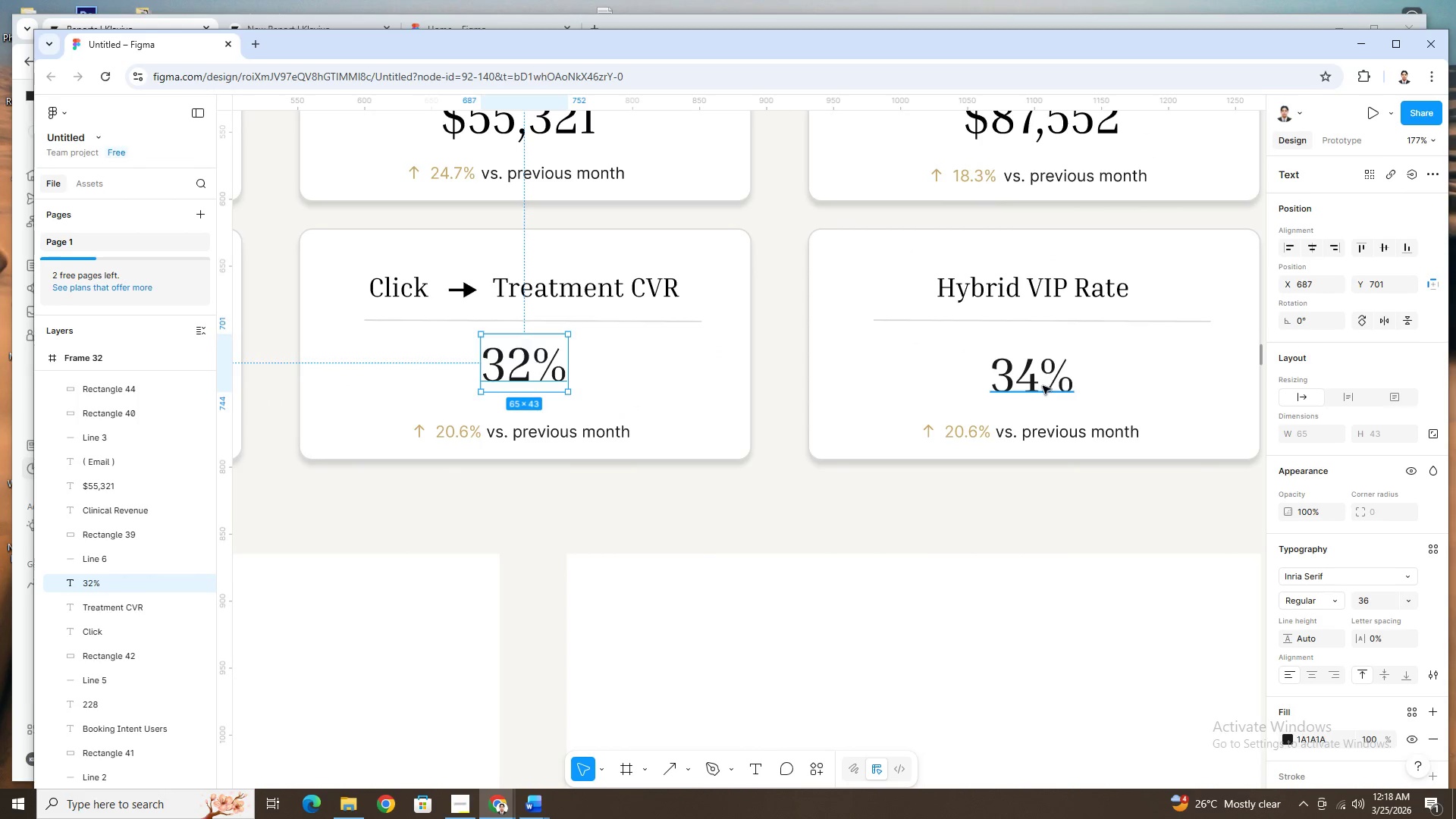 
scroll: coordinate [1241, 485], scroll_direction: down, amount: 7.0
 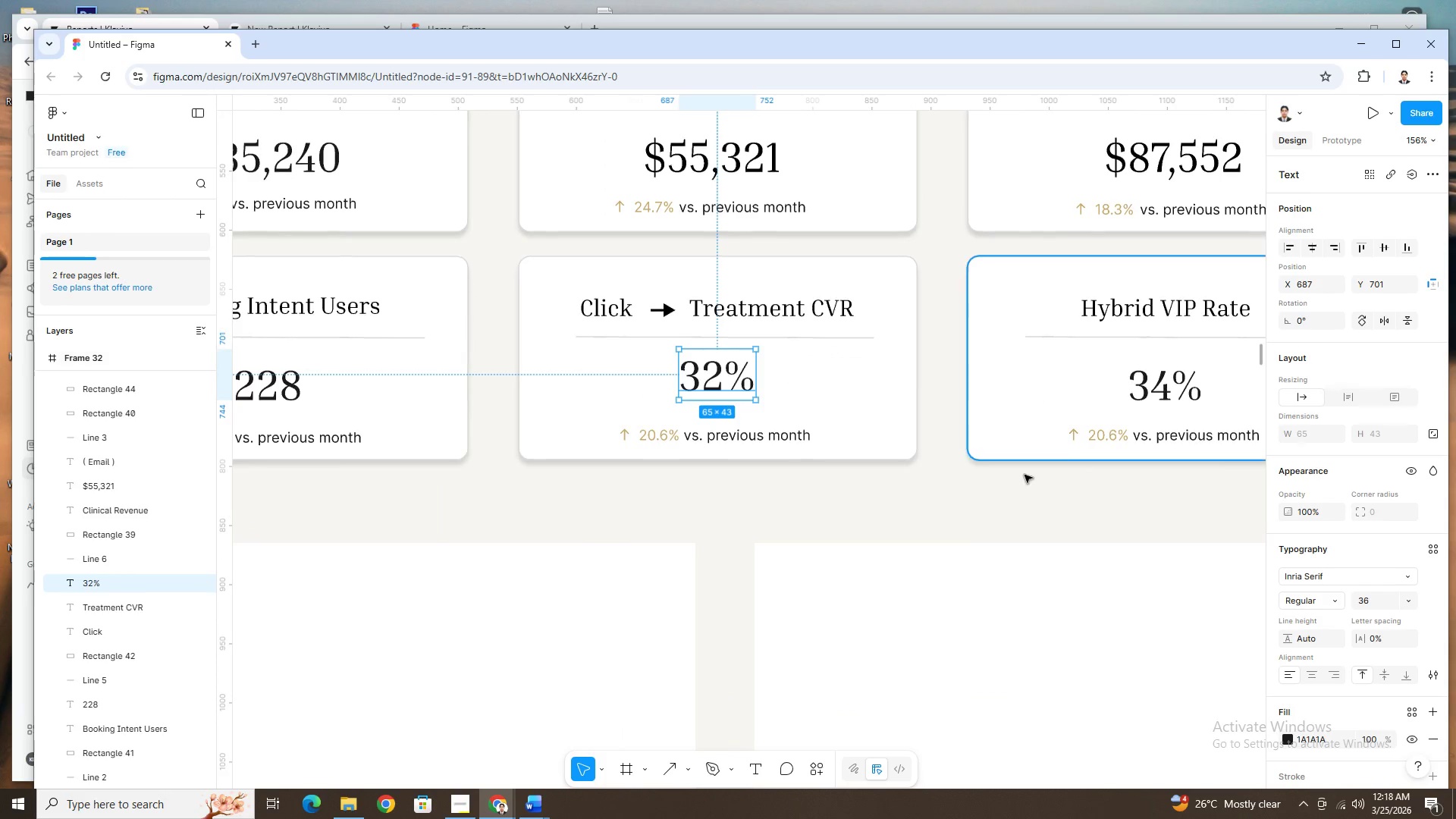 
left_click([1043, 388])
 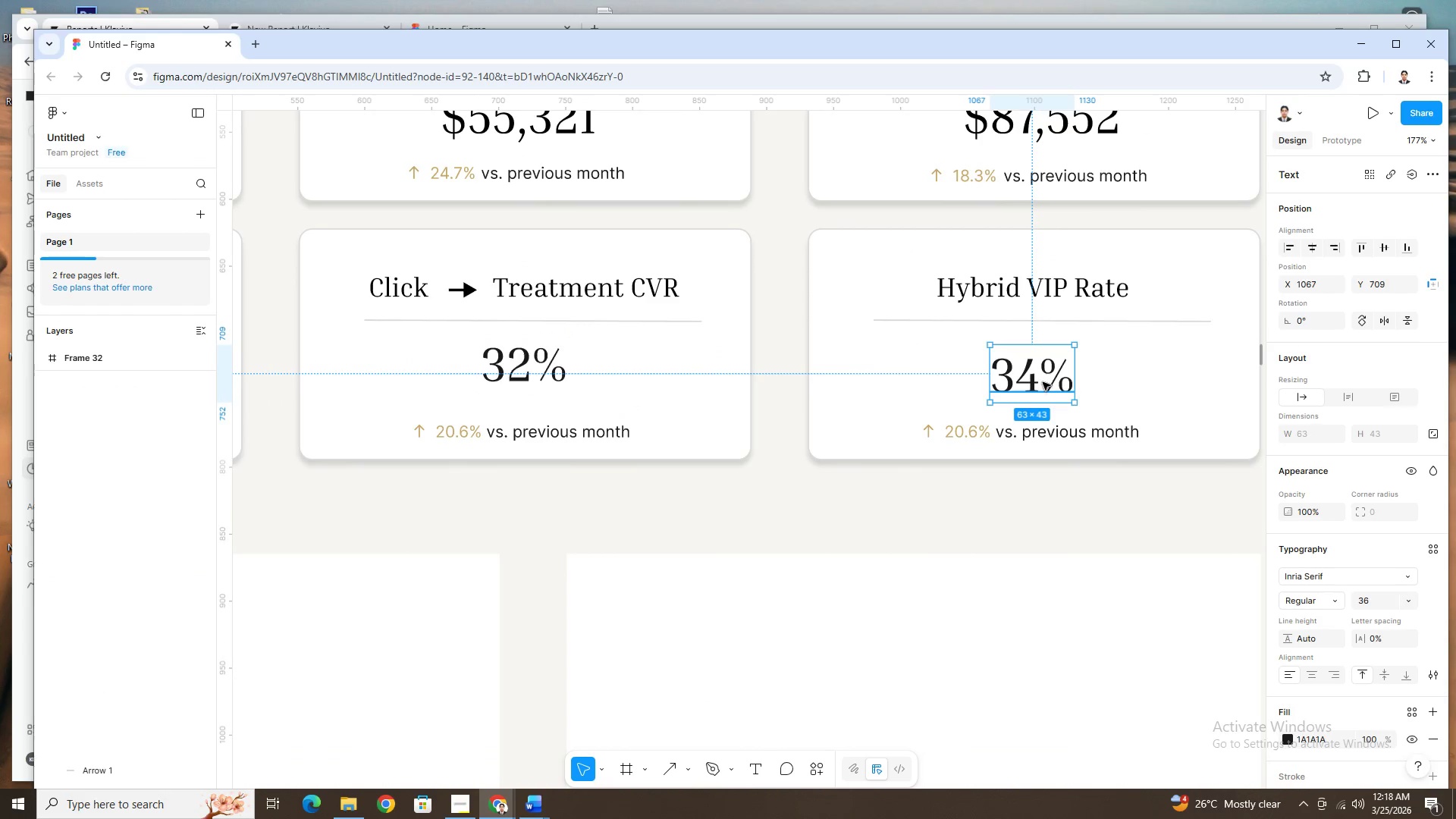 
scroll: coordinate [1102, 472], scroll_direction: down, amount: 1.0
 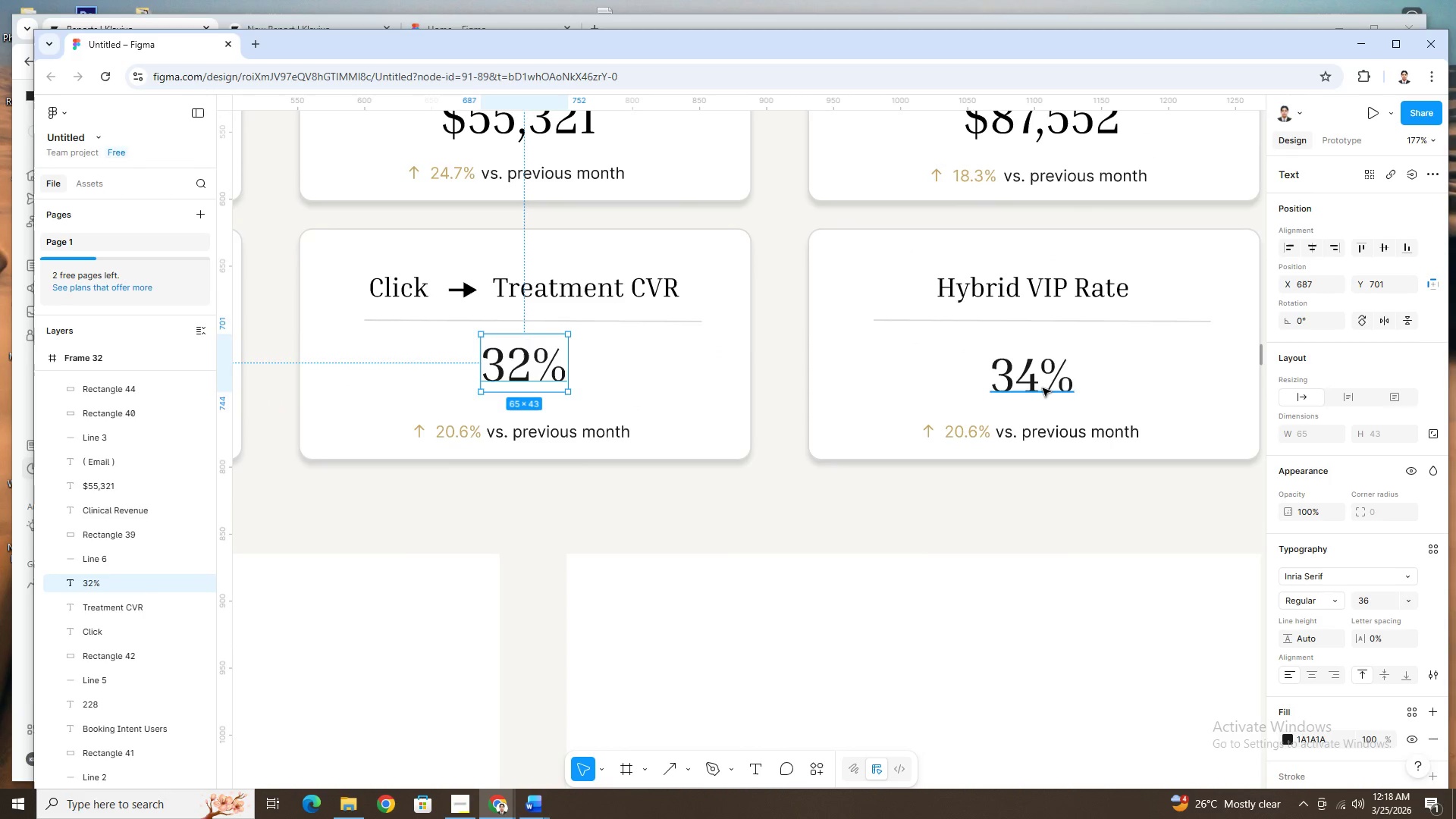 
left_click_drag(start_coordinate=[1043, 382], to_coordinate=[1045, 374])
 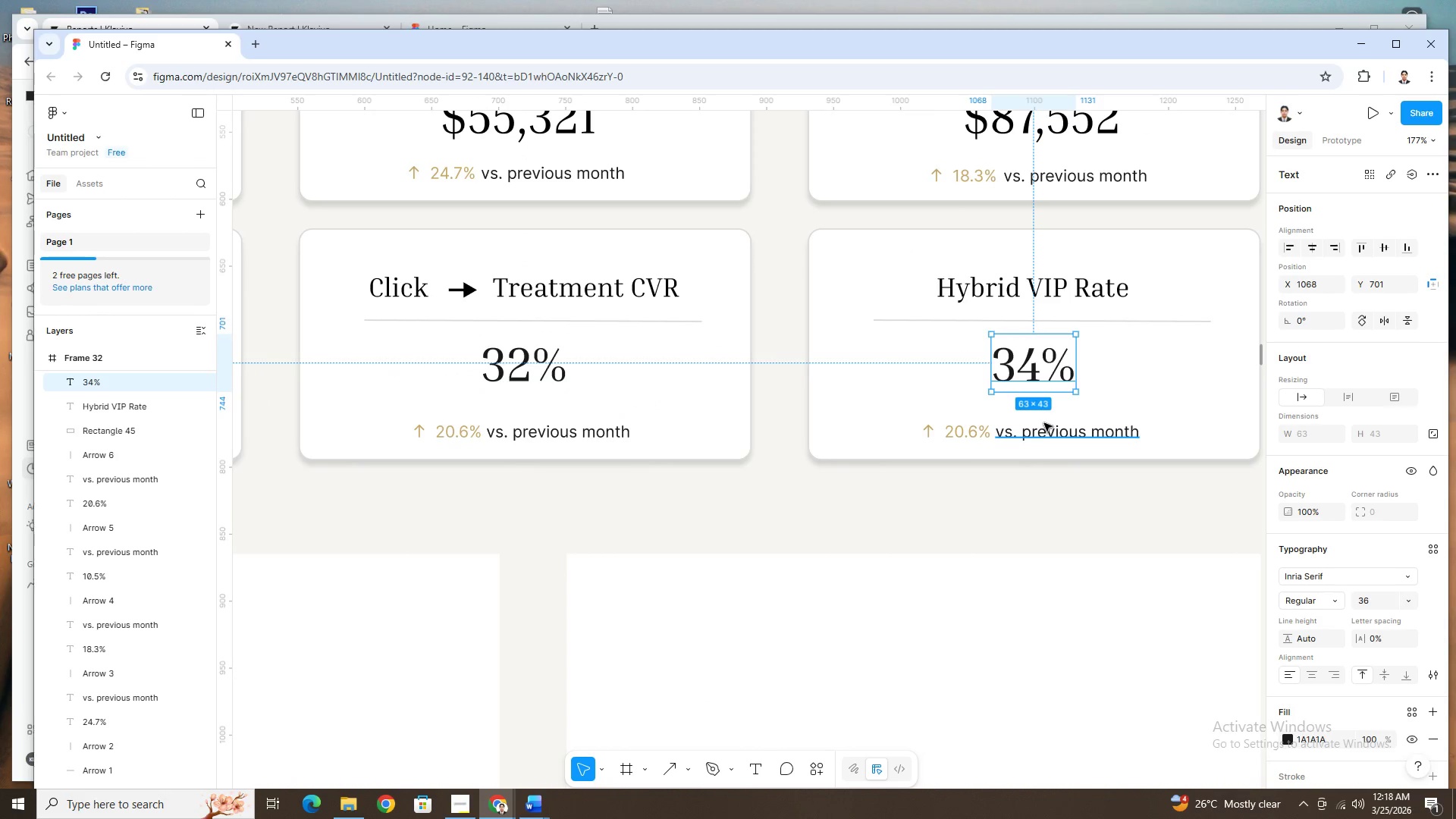 
hold_key(key=ControlLeft, duration=0.53)
scroll: coordinate [1051, 422], scroll_direction: down, amount: 5.0
 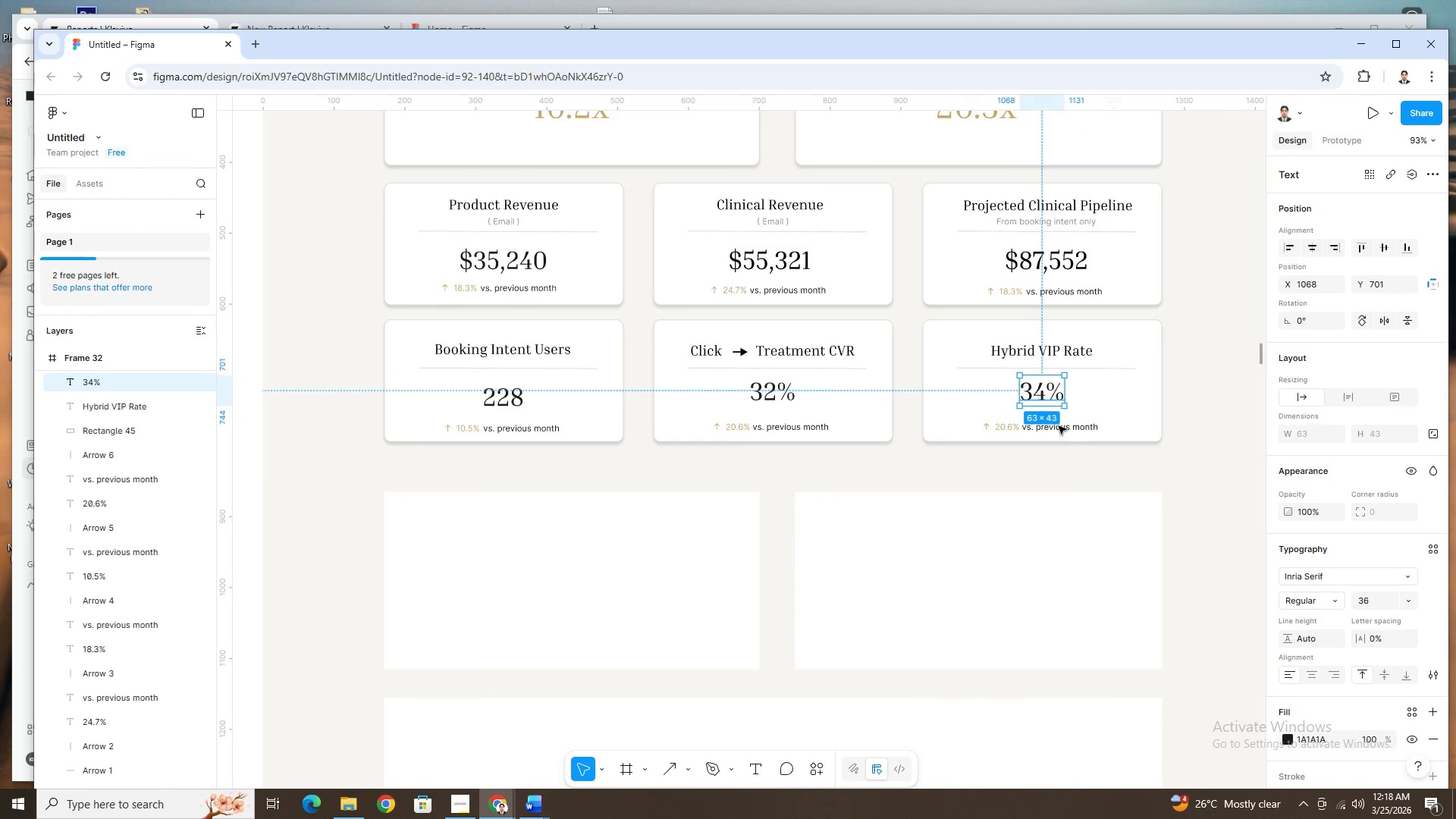 
hold_key(key=ControlLeft, duration=0.56)
 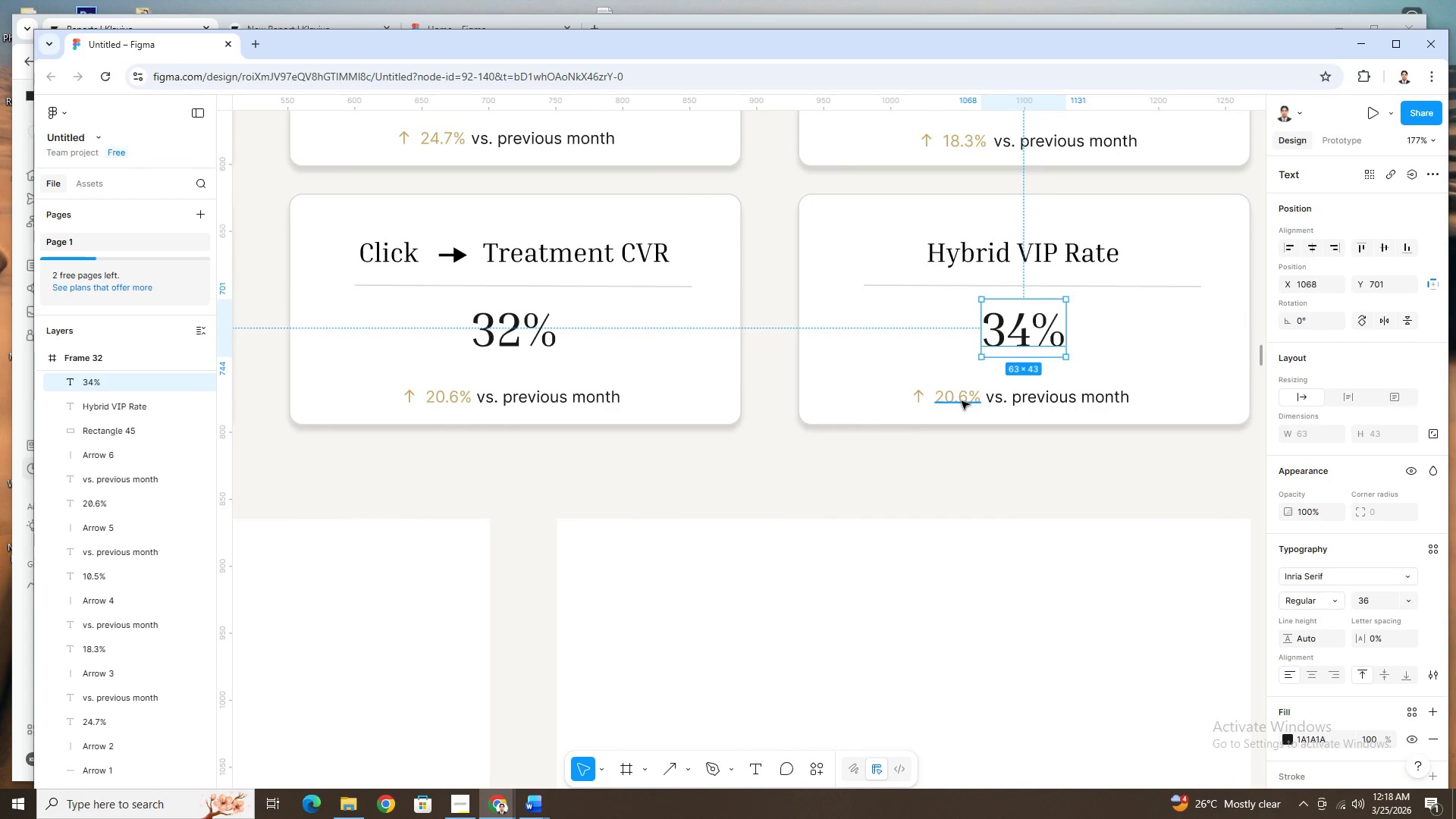 
left_click([962, 401])
 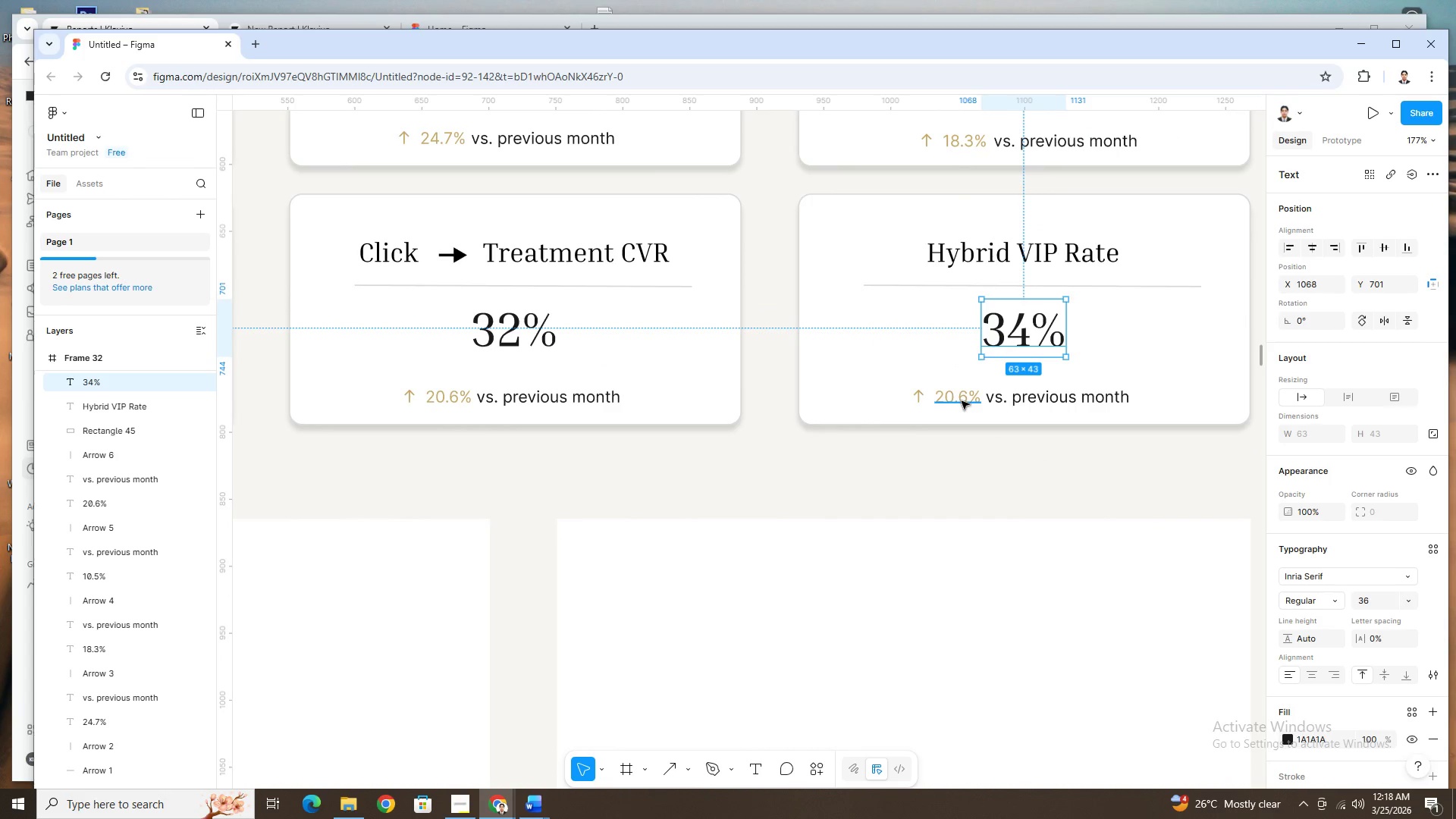 
scroll: coordinate [1062, 461], scroll_direction: up, amount: 6.0
 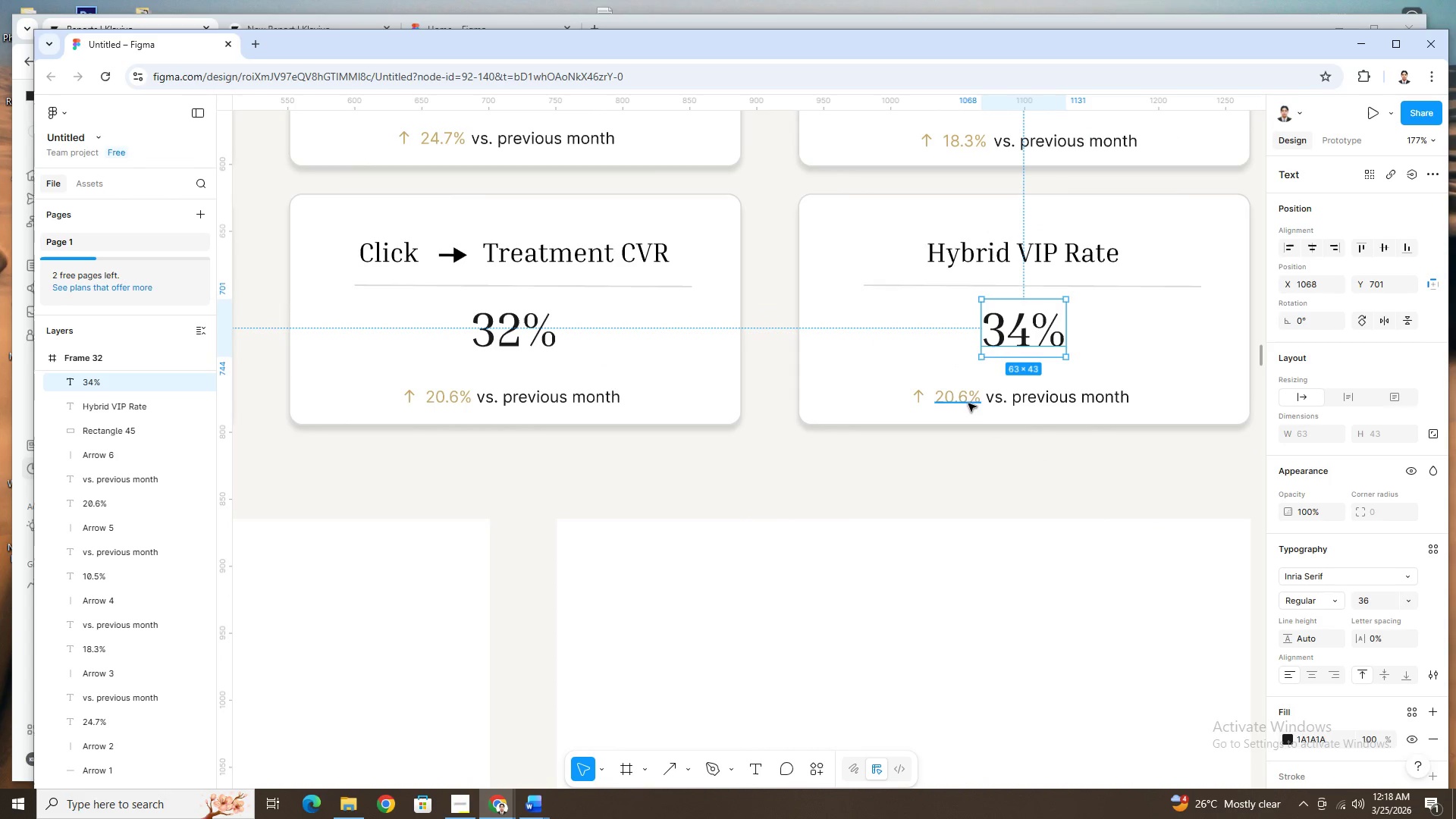 
double_click([962, 401])
 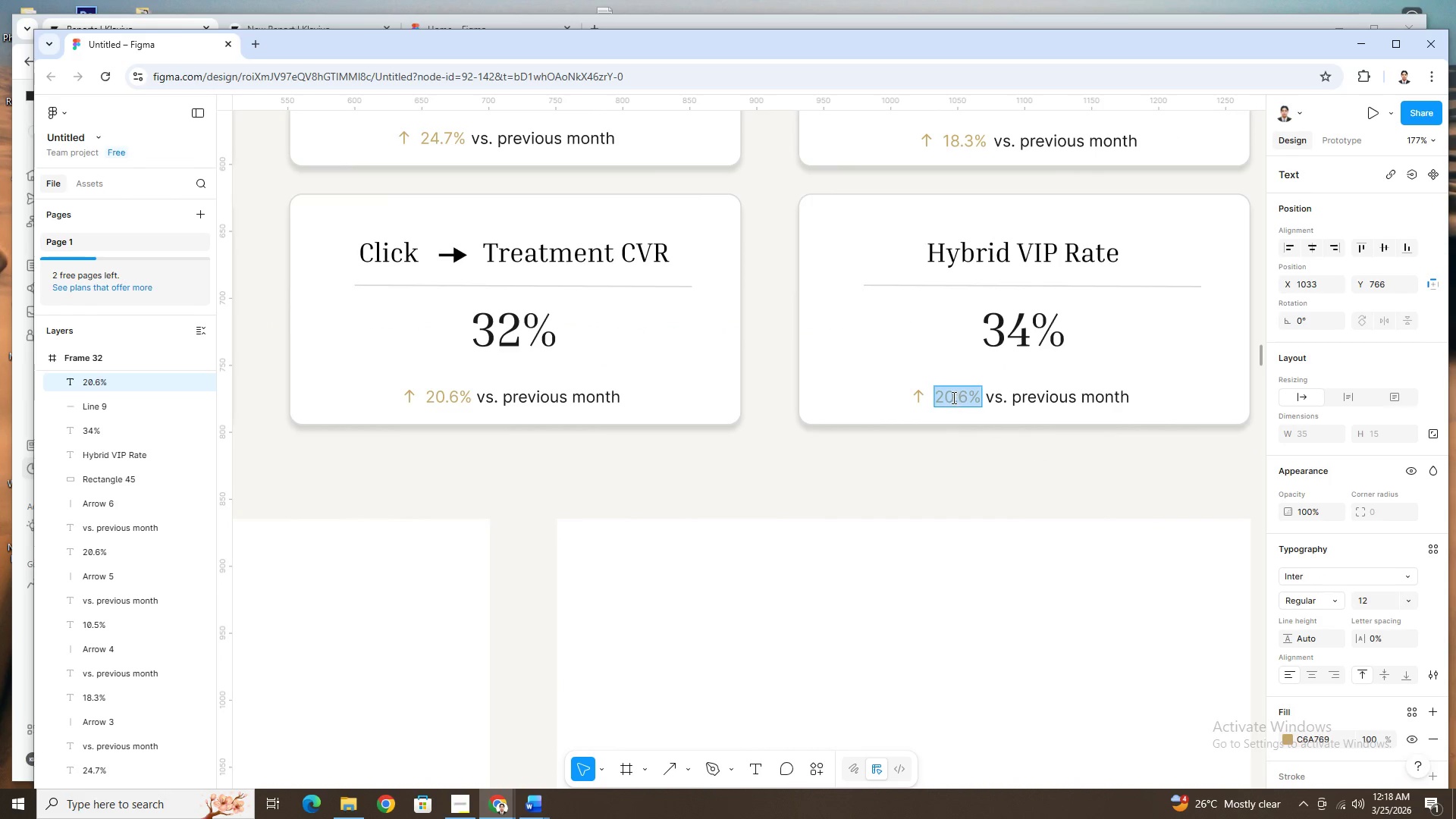 
left_click([952, 397])
 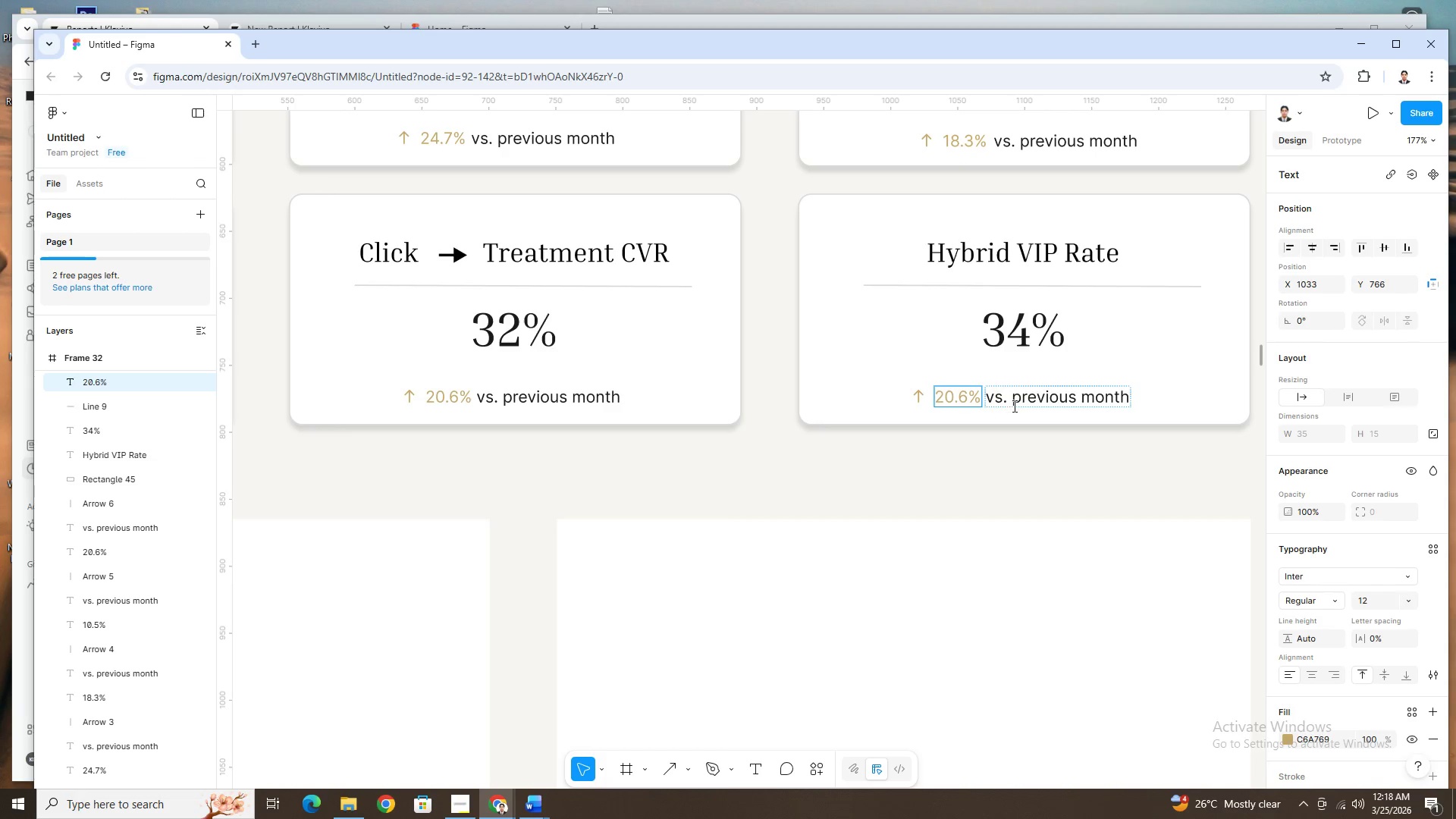 
key(Backspace)
key(Backspace)
type(12)
 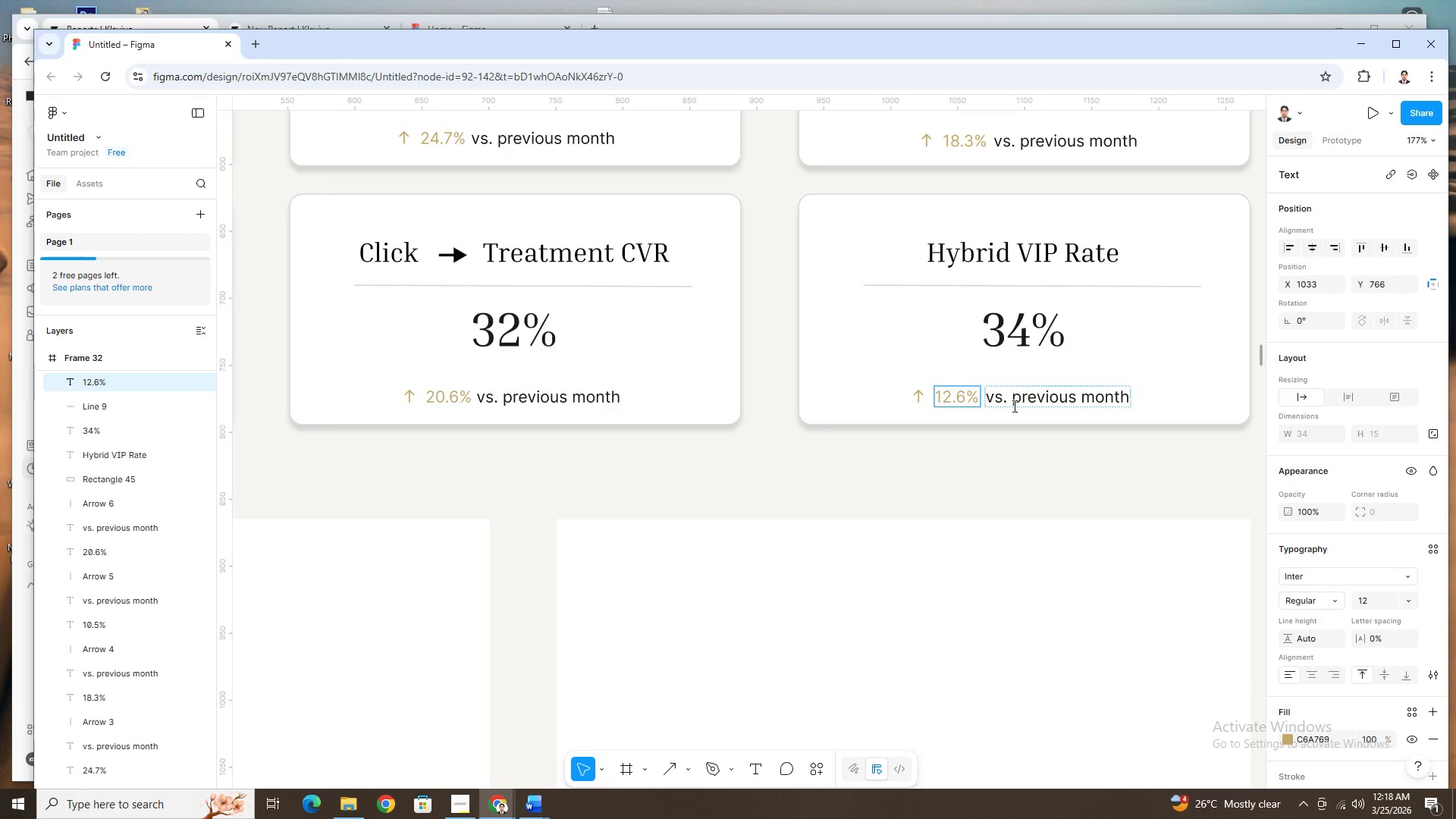 
key(ArrowRight)
 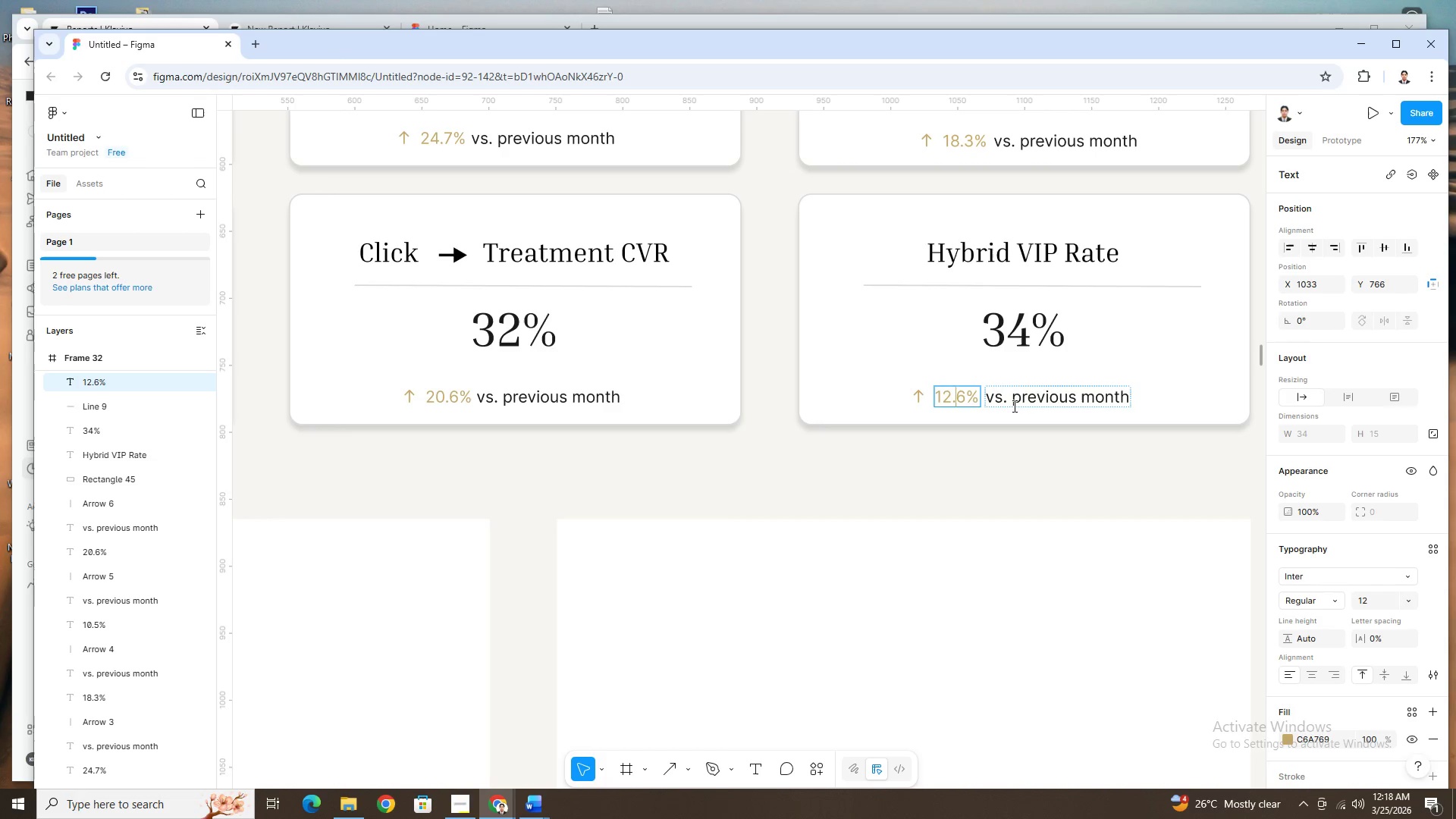 
key(ArrowRight)